 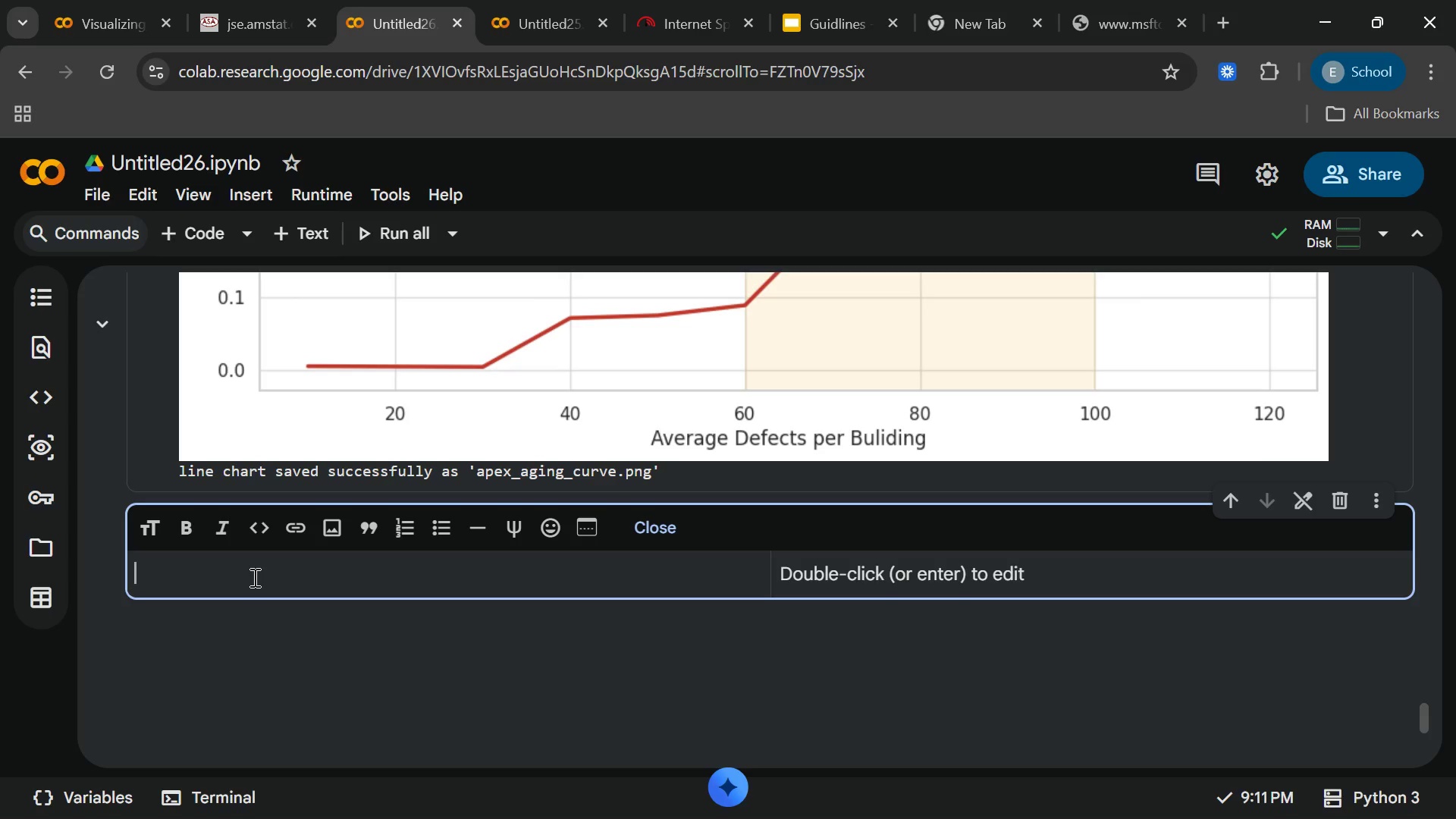 
type(##i denti)
 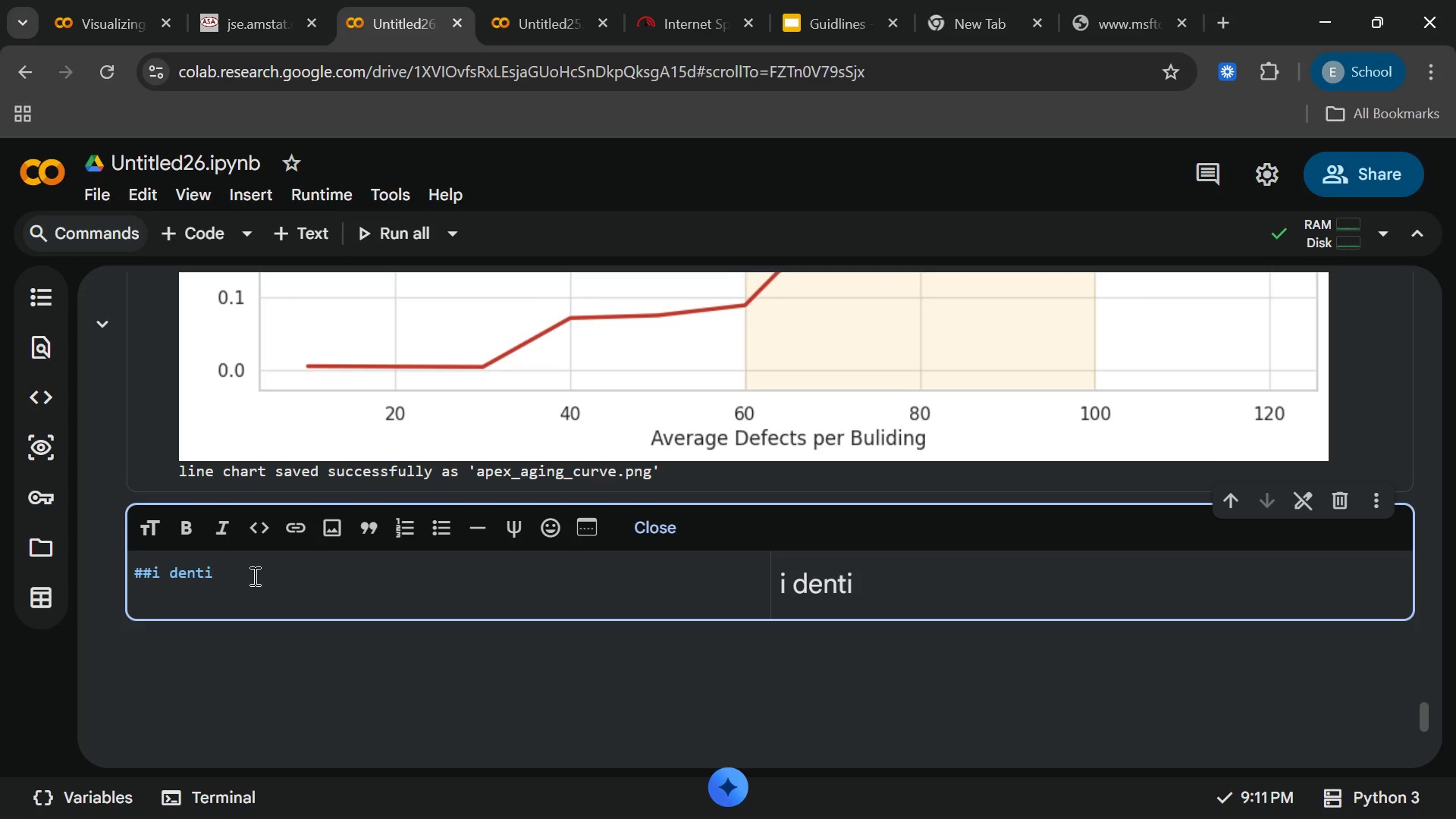 
wait(5.88)
 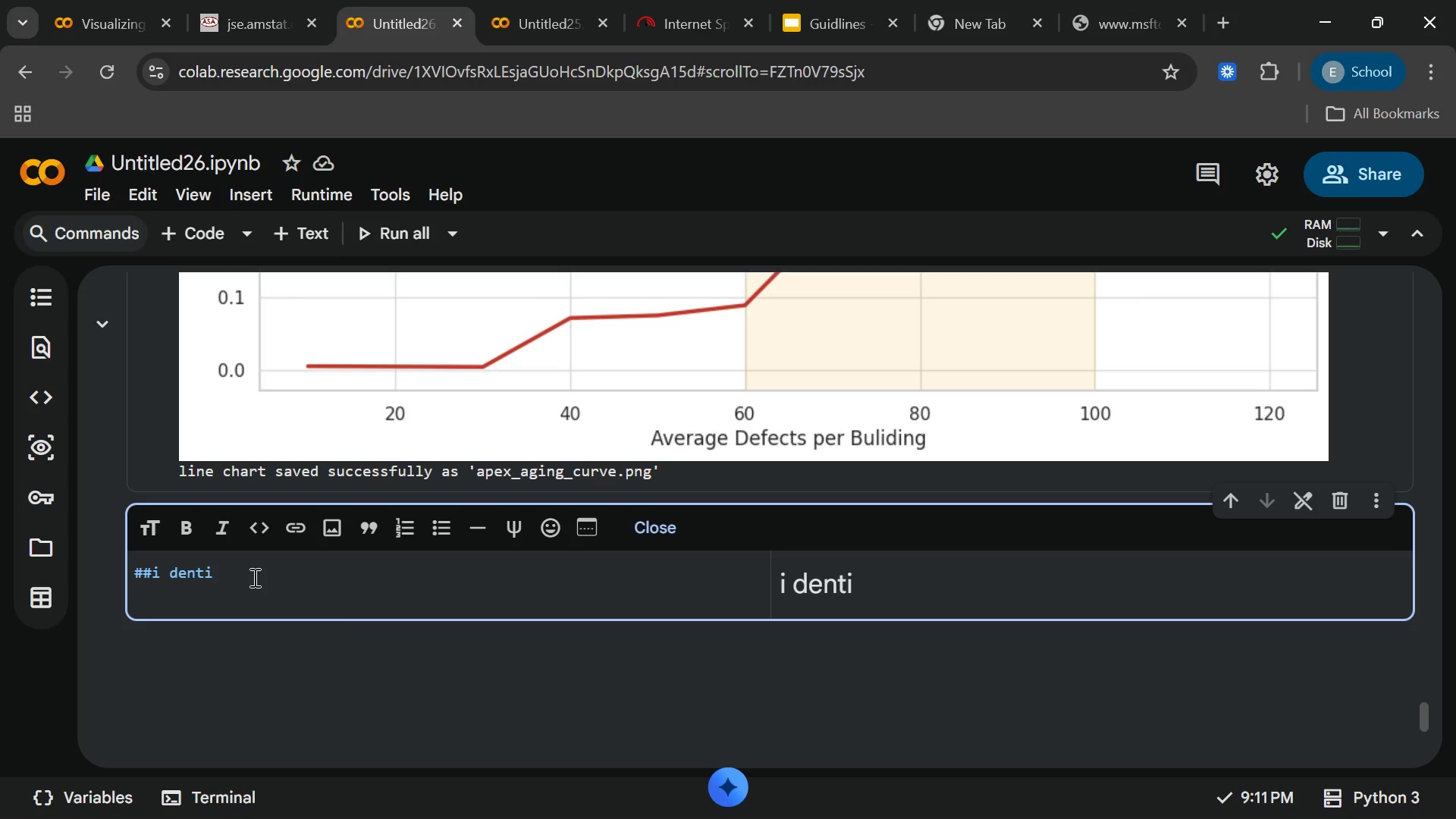 
key(Backspace)
 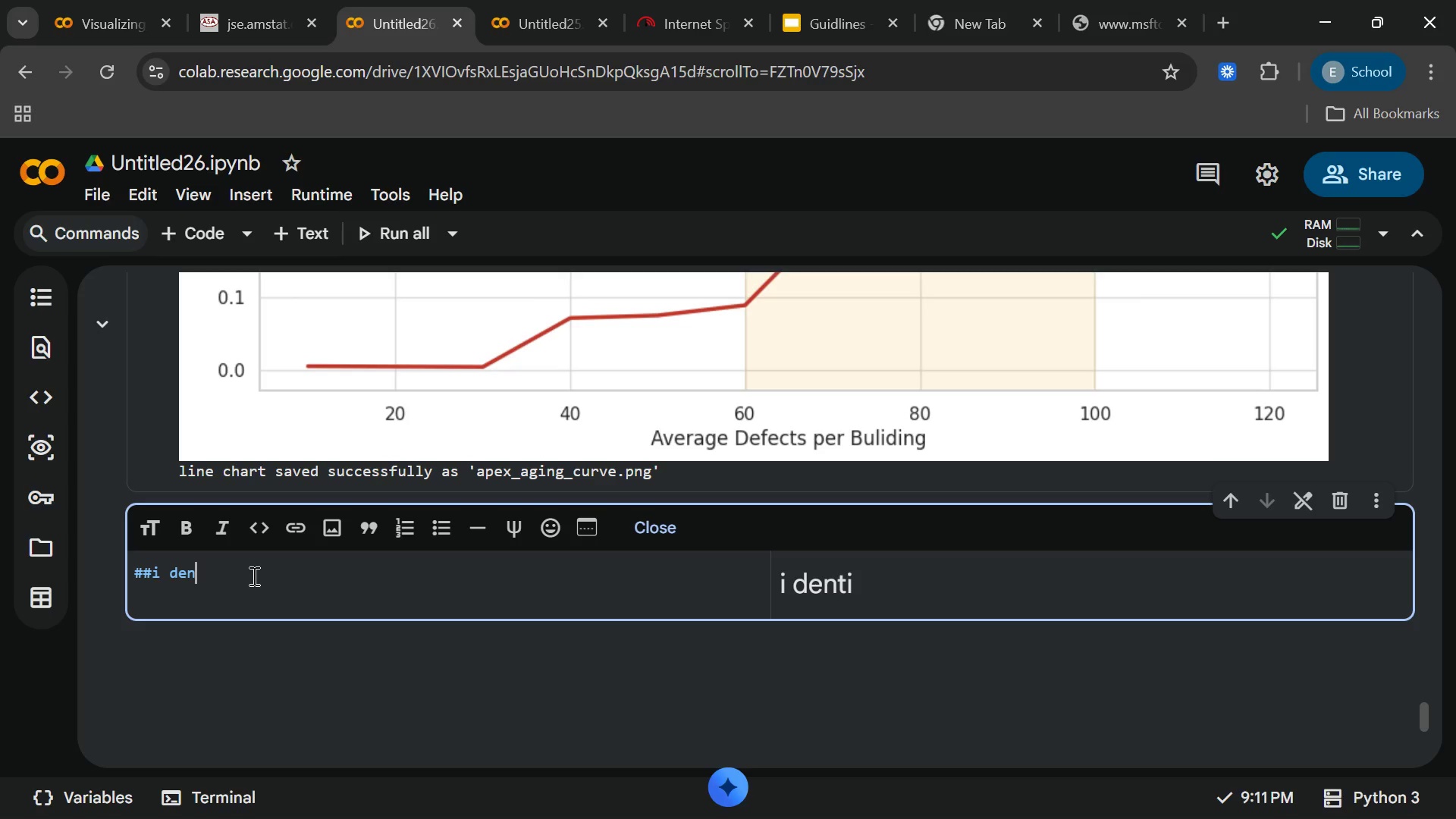 
key(Backspace)
 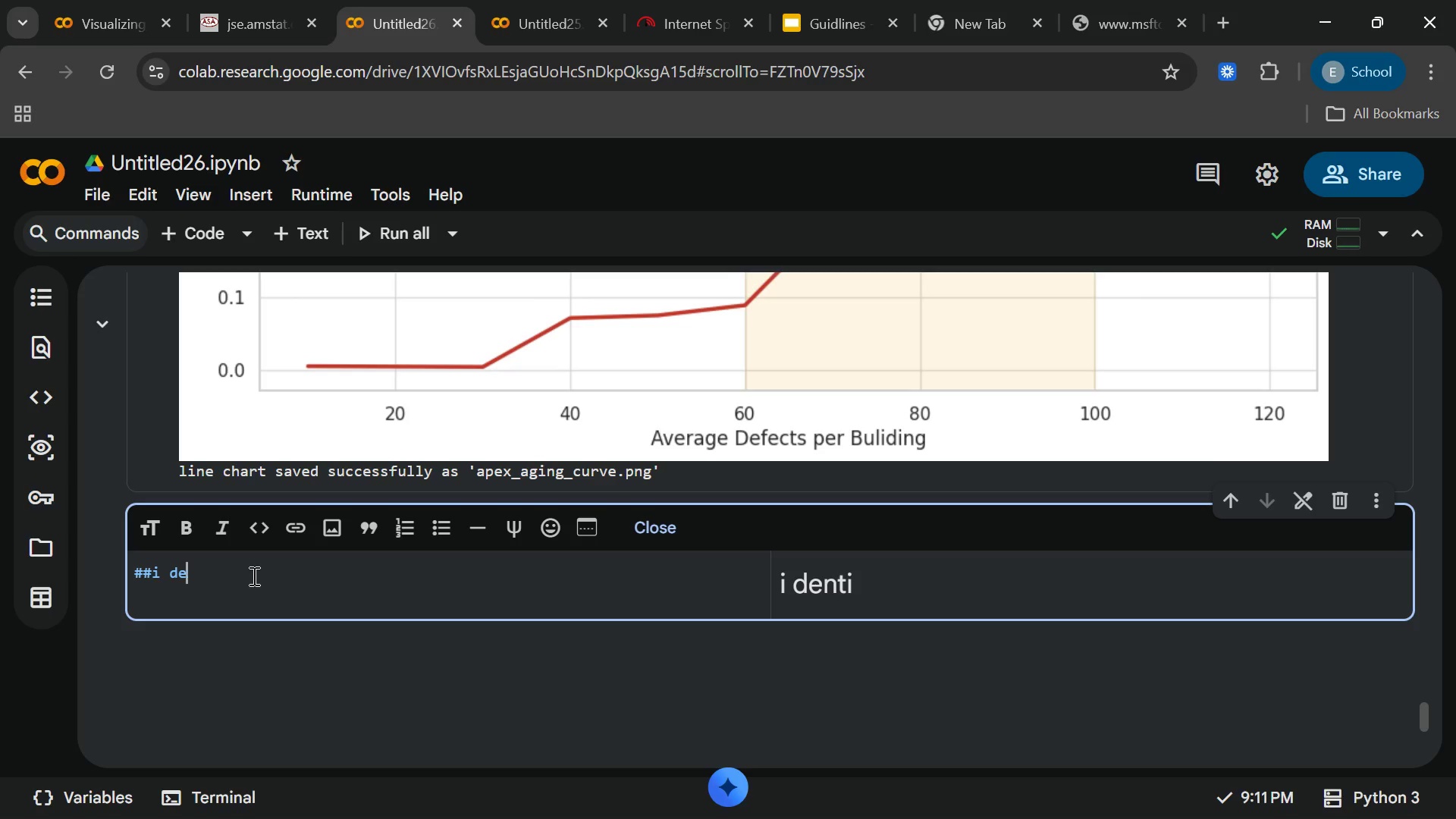 
key(Backspace)
 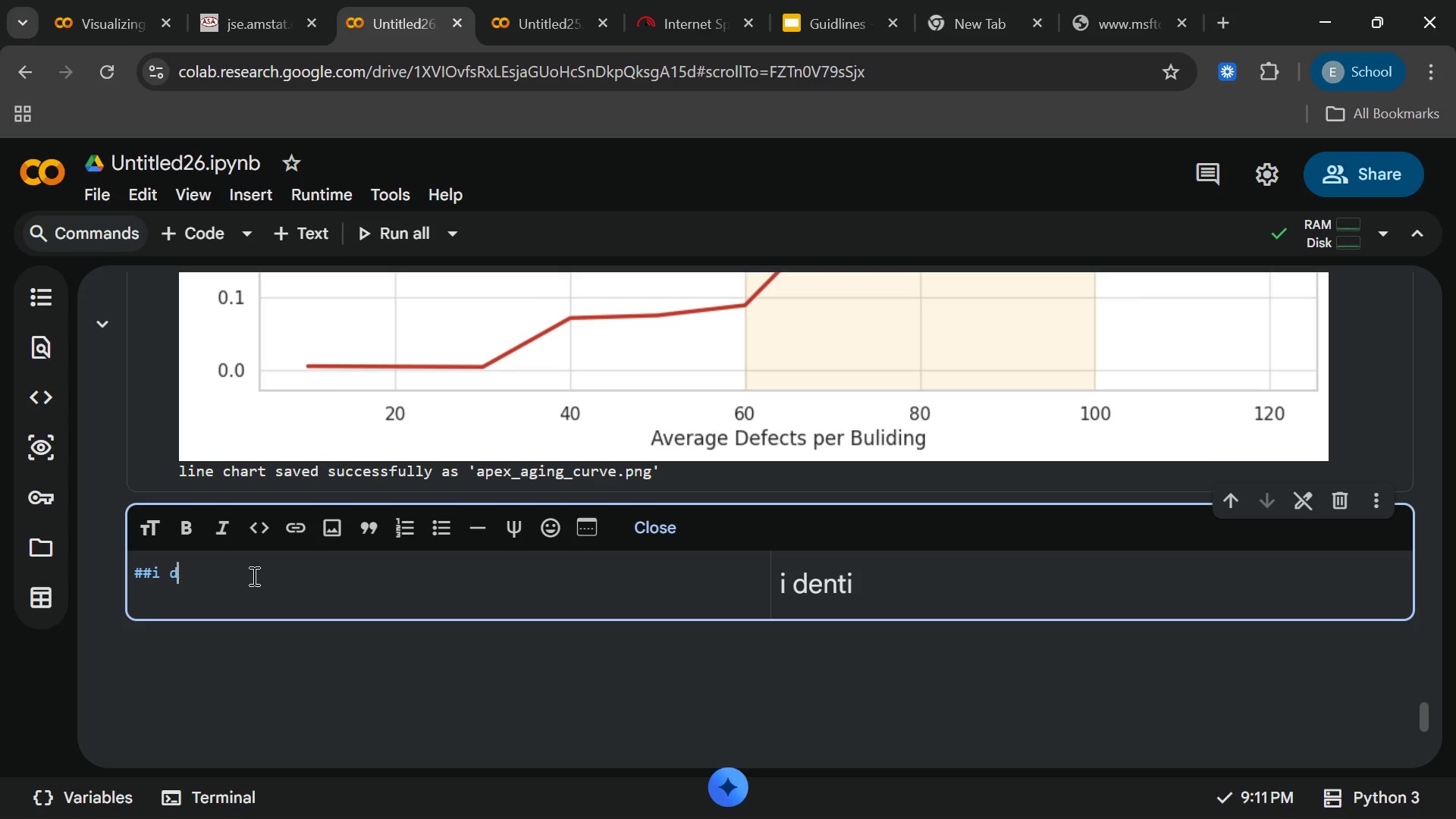 
key(Backspace)
 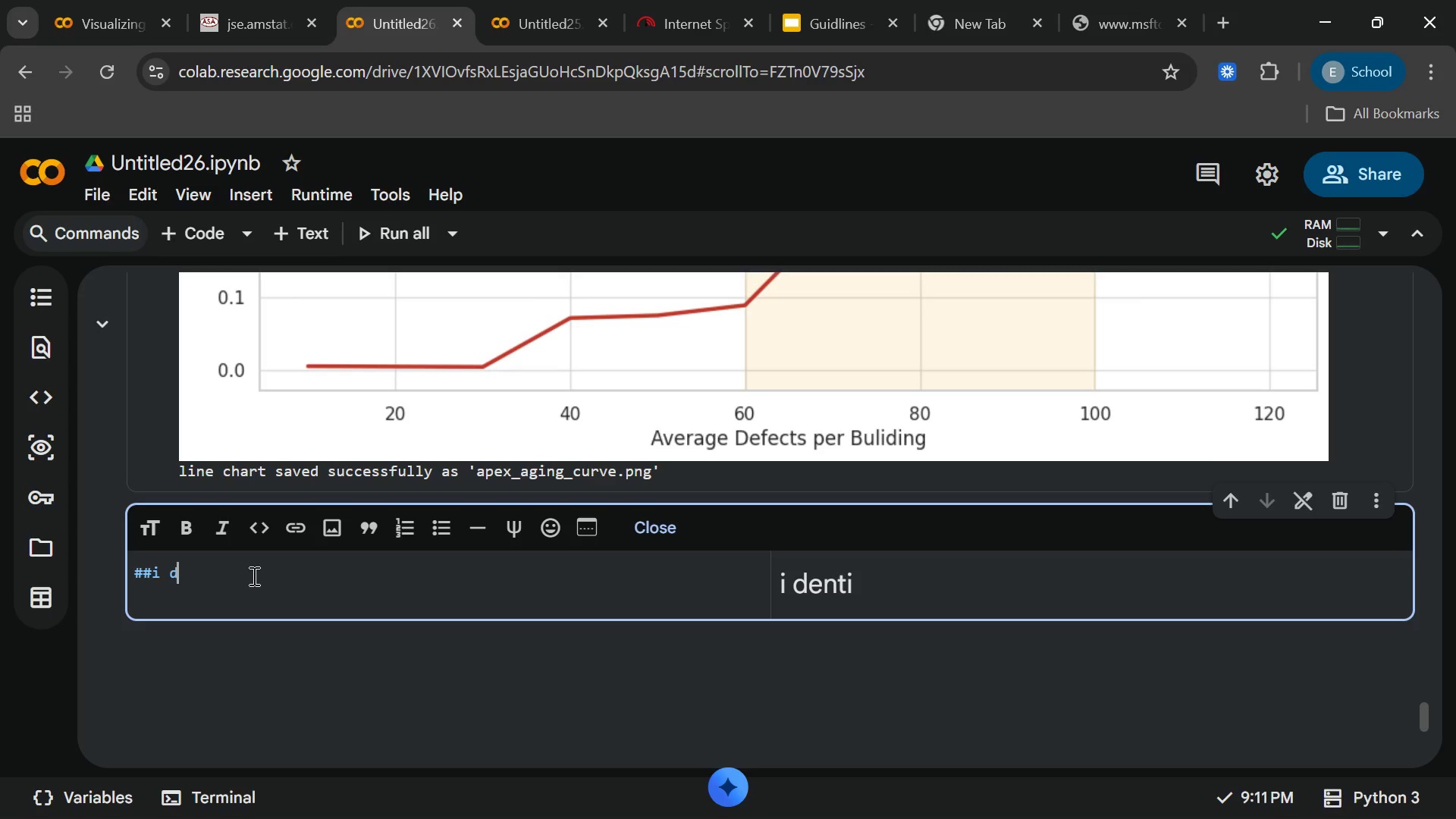 
key(Backspace)
 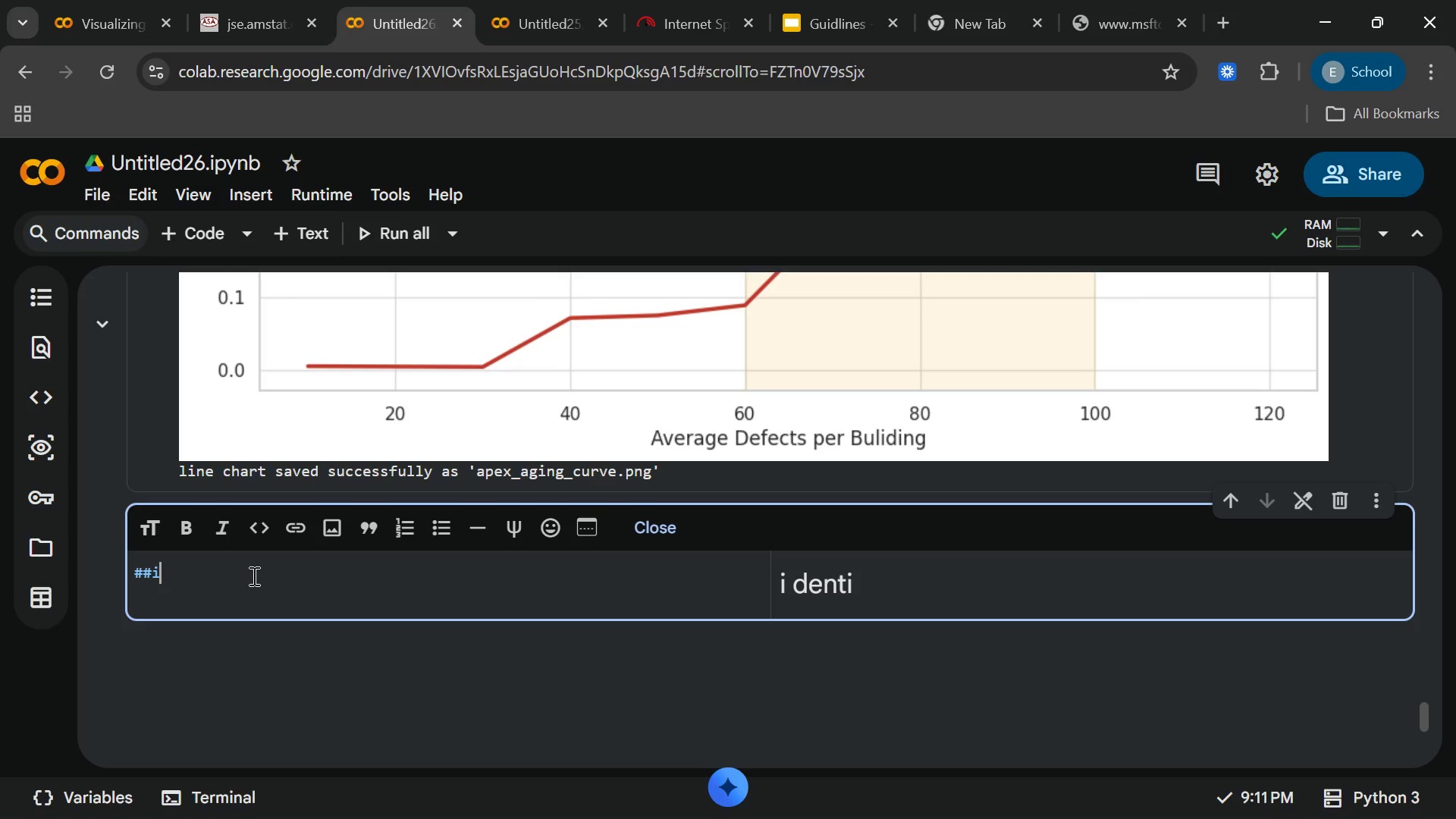 
key(Backspace)
 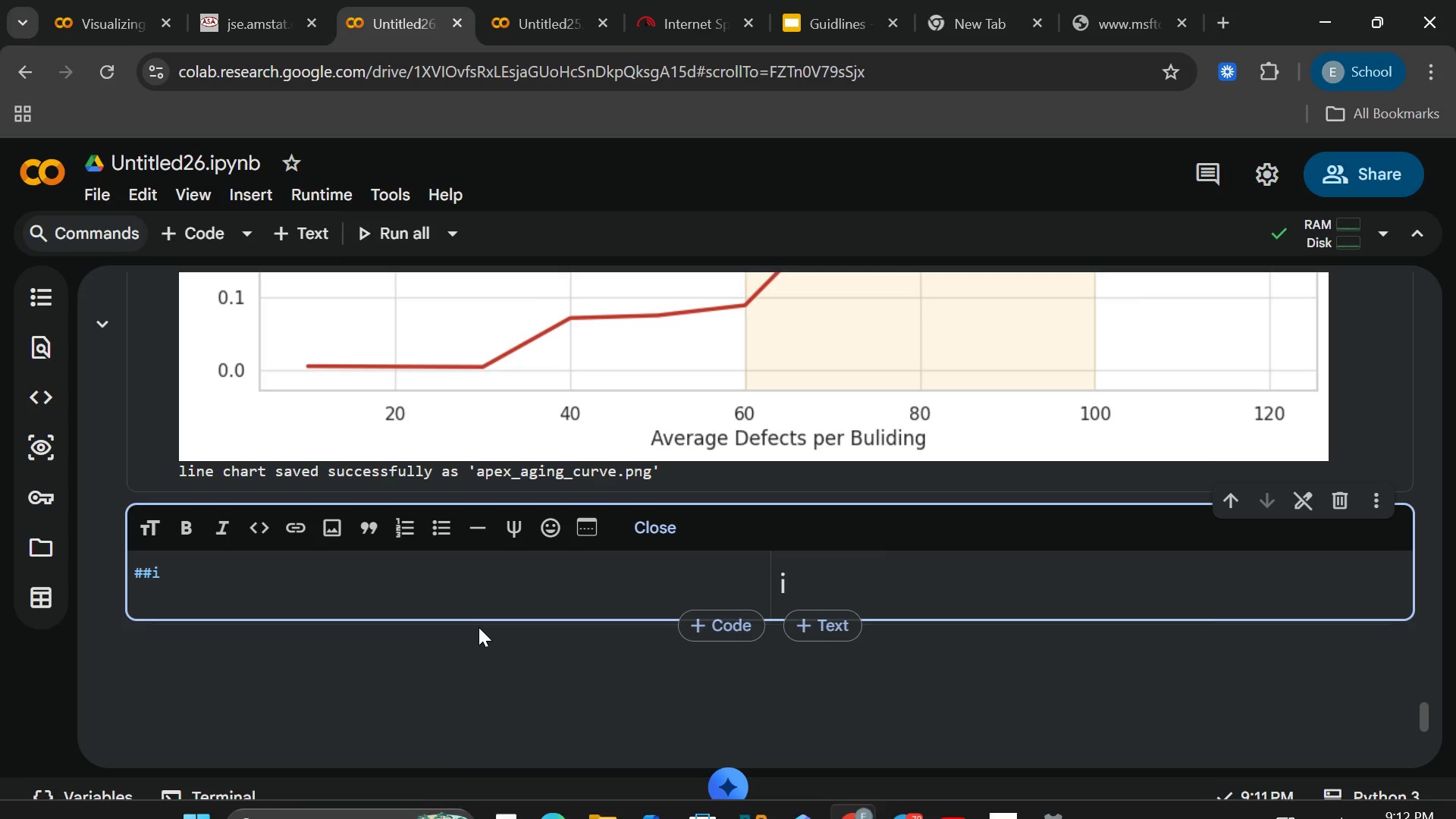 
key(Backspace)
type( Uden)
key(Backspace)
key(Backspace)
key(Backspace)
key(Backspace)
type(Identifying )
 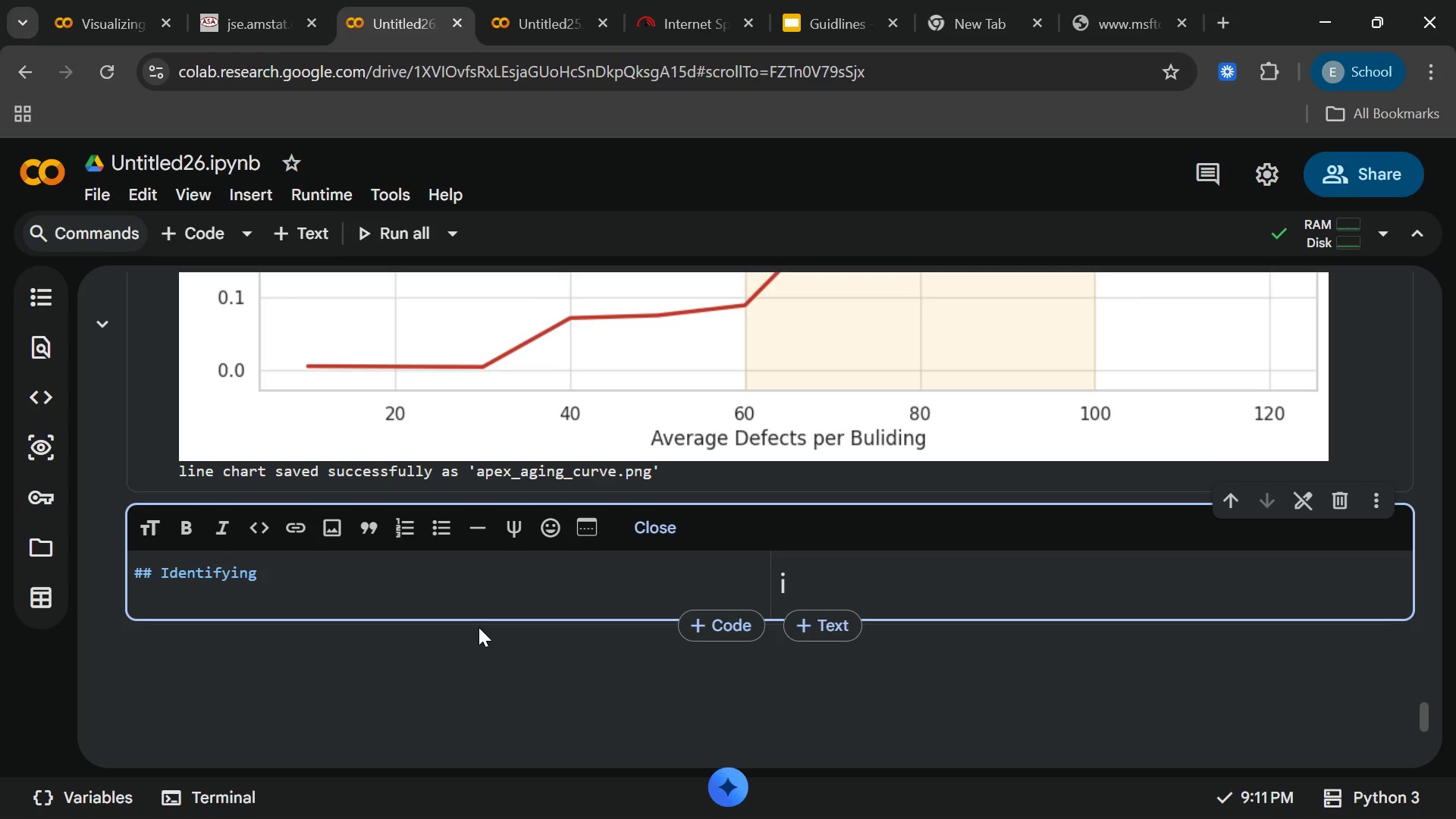 
type( Ru)
key(Backspace)
type(isk )
 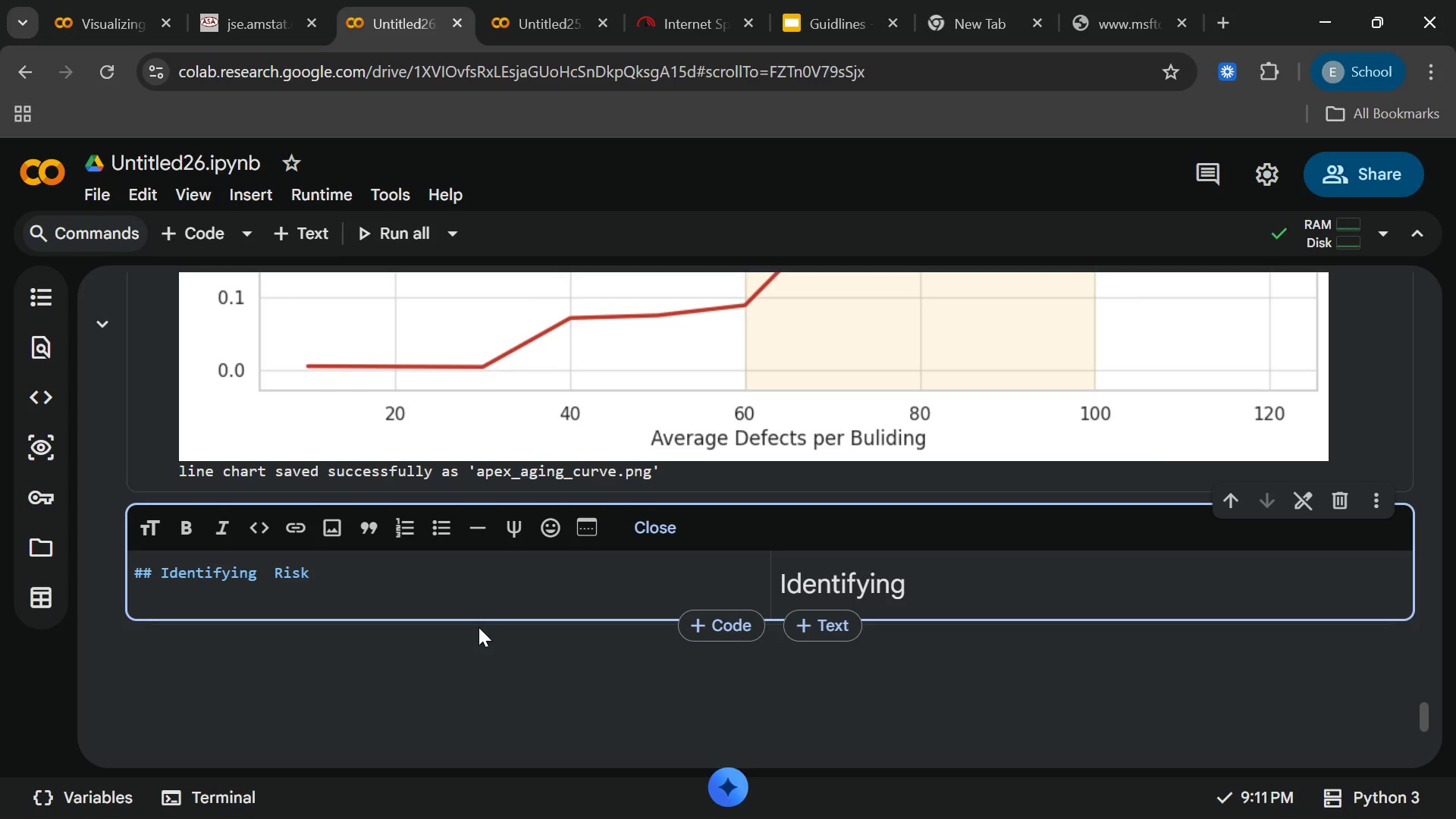 
wait(7.02)
 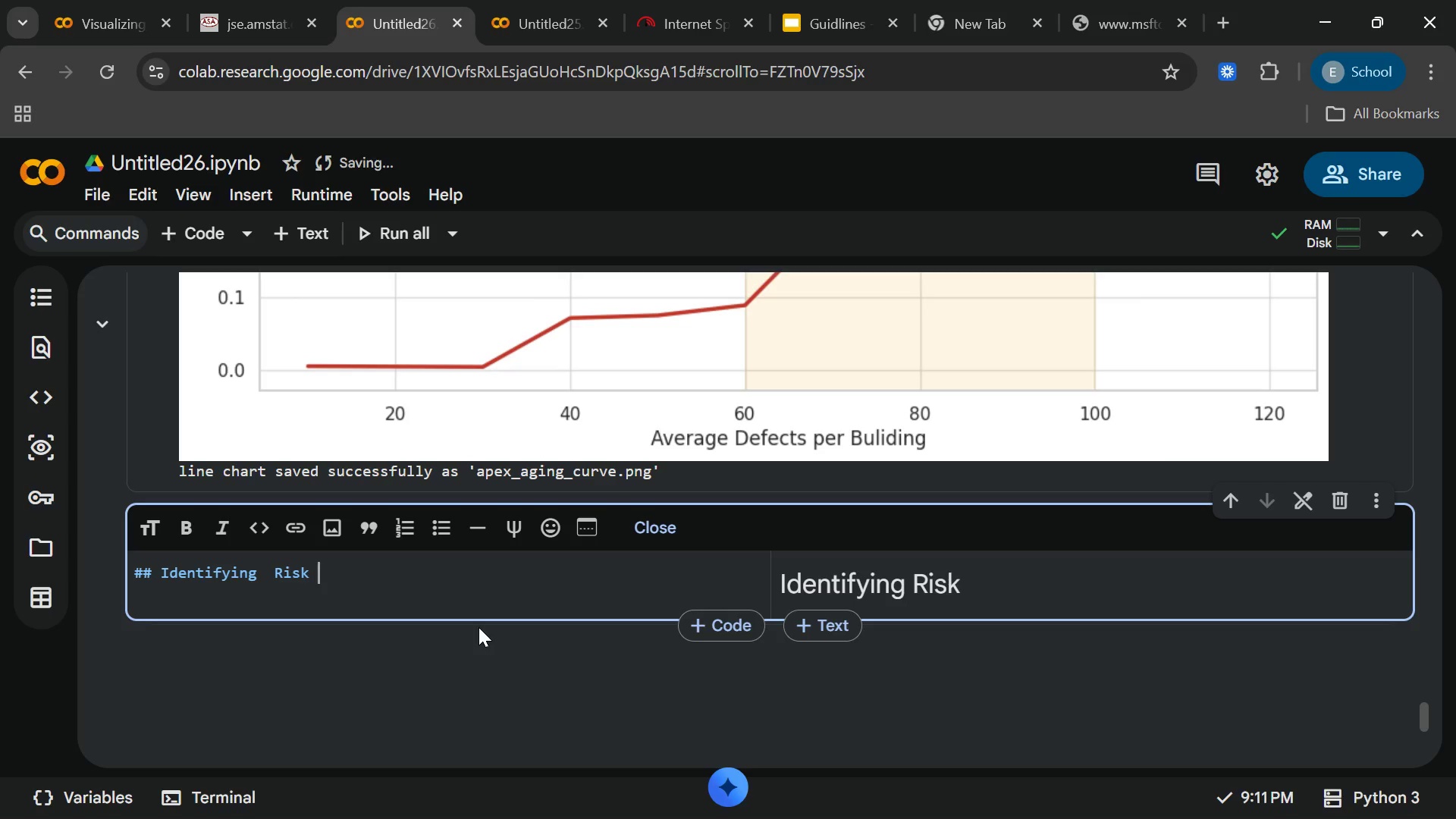 
type(pea)
key(Backspace)
key(Backspace)
key(Backspace)
type(PEaks)
 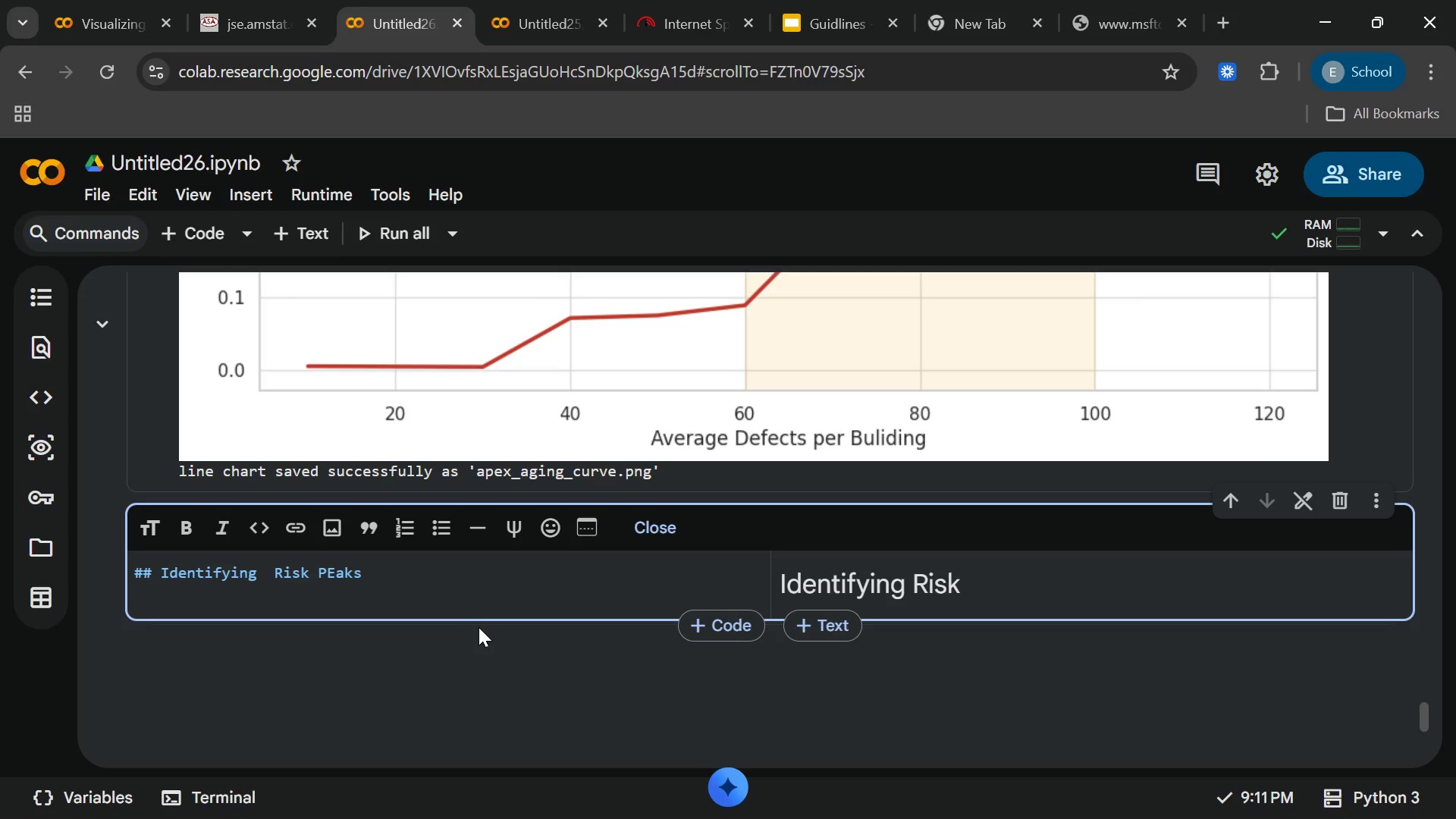 
wait(7.26)
 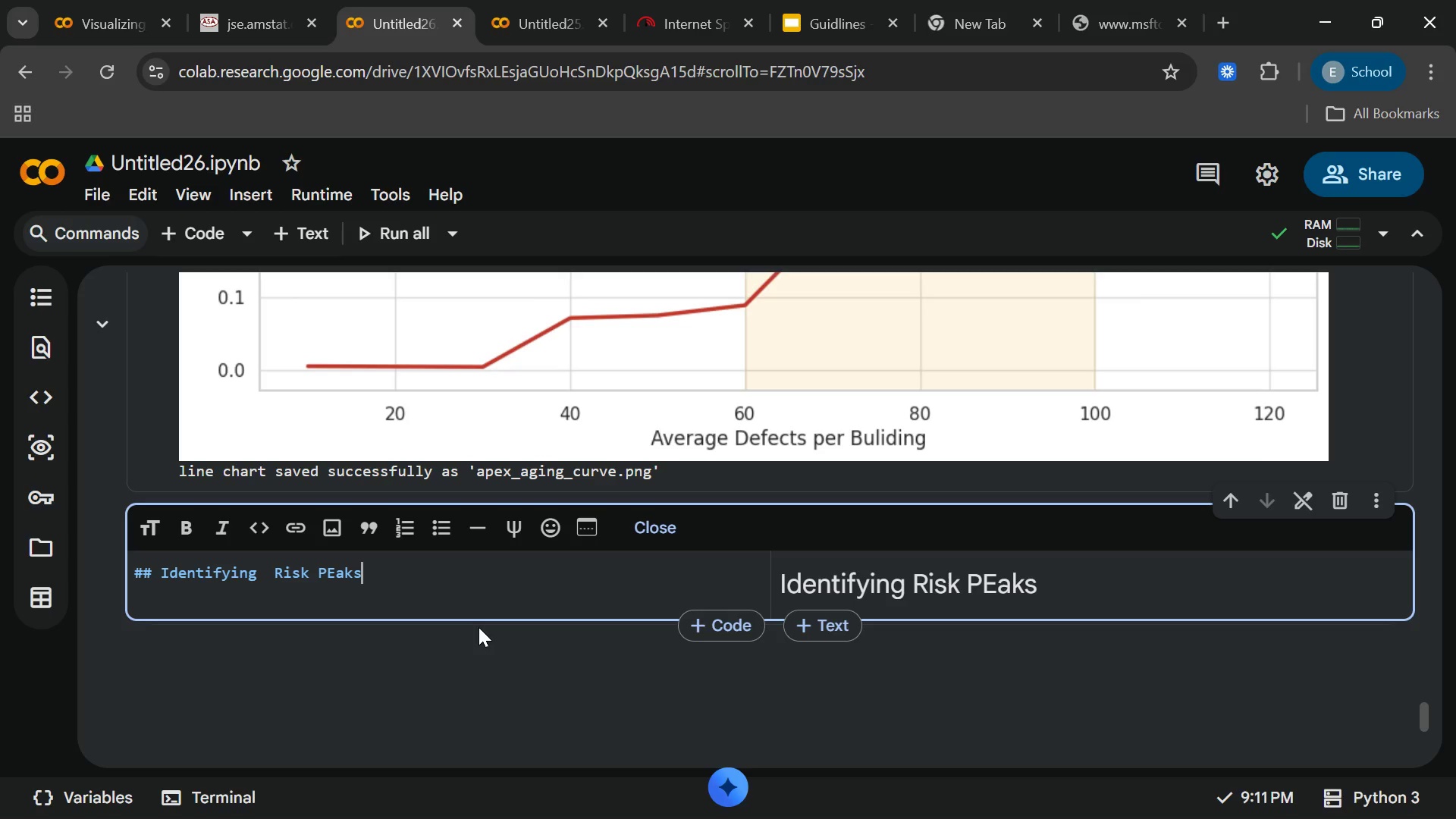 
key(ArrowLeft)
 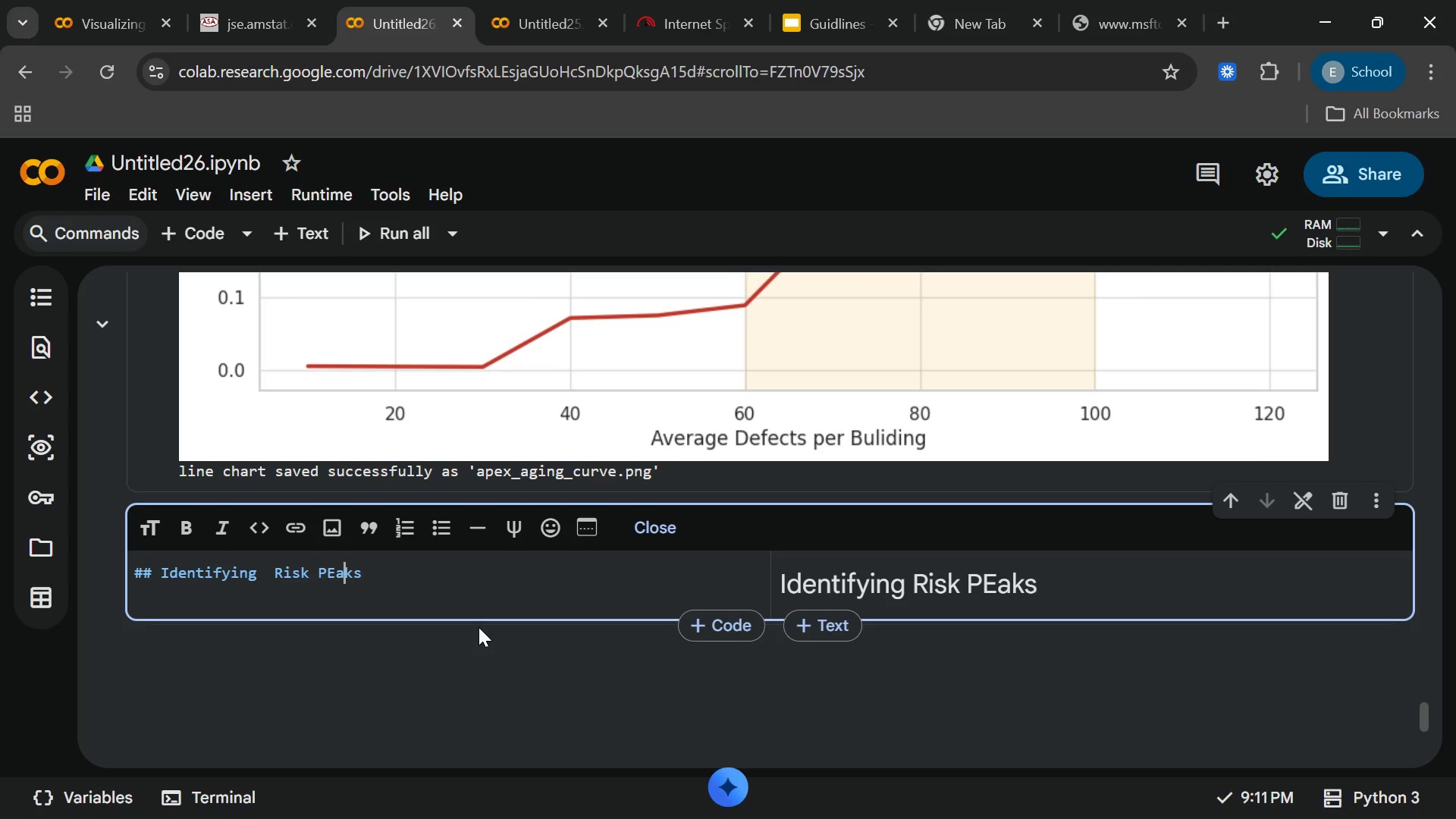 
key(ArrowLeft)
 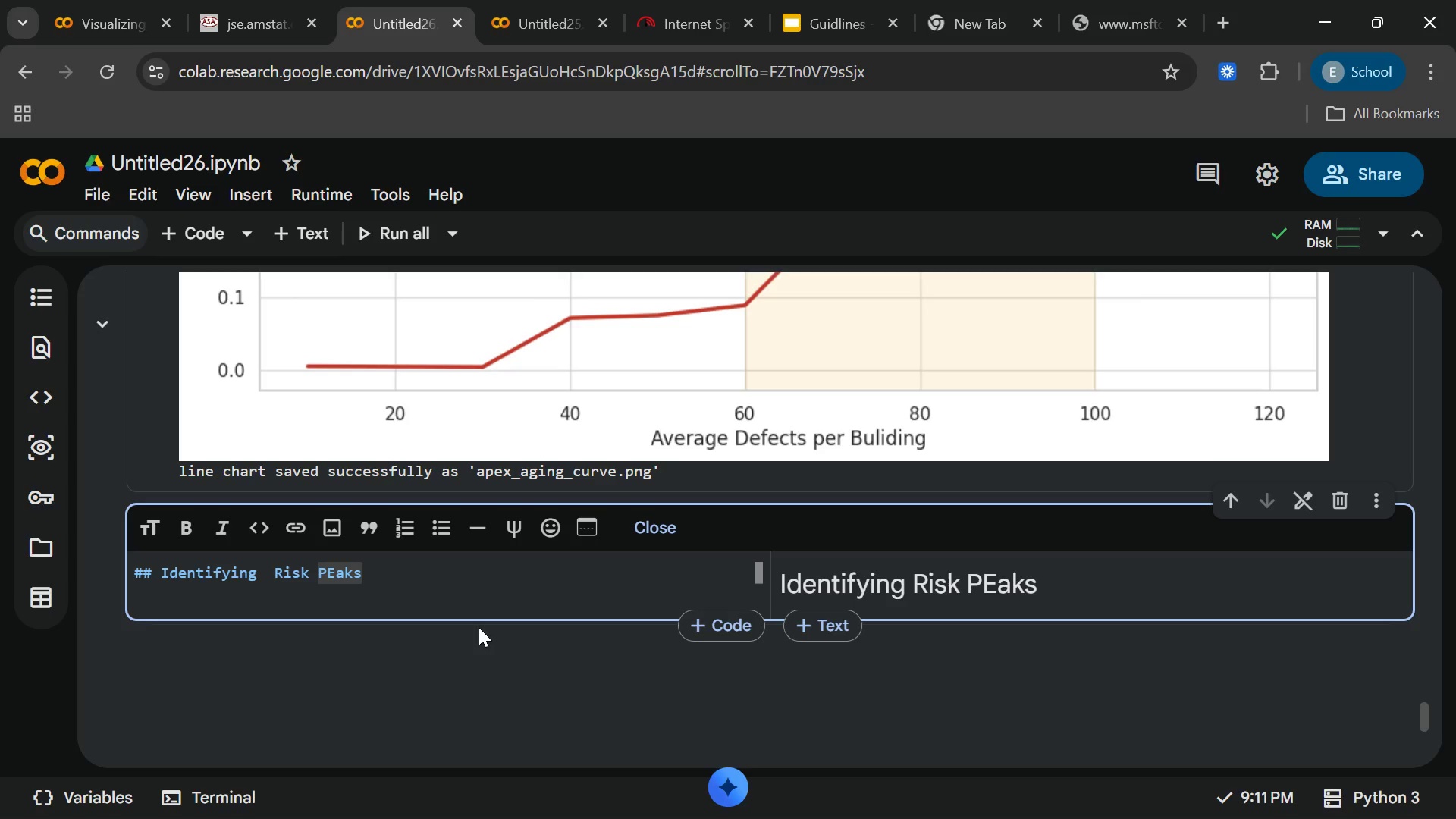 
key(ArrowLeft)
 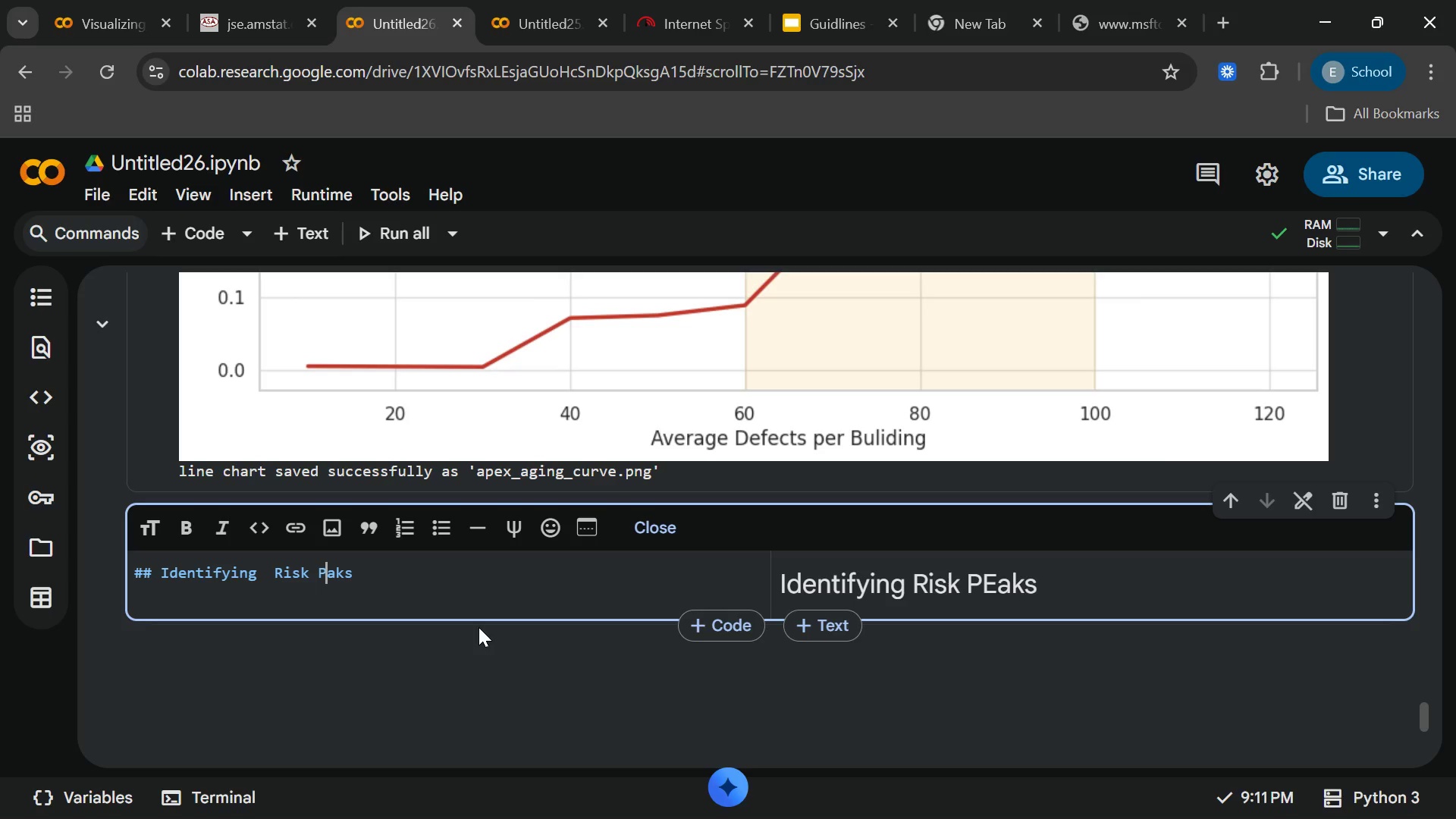 
key(Backspace)
 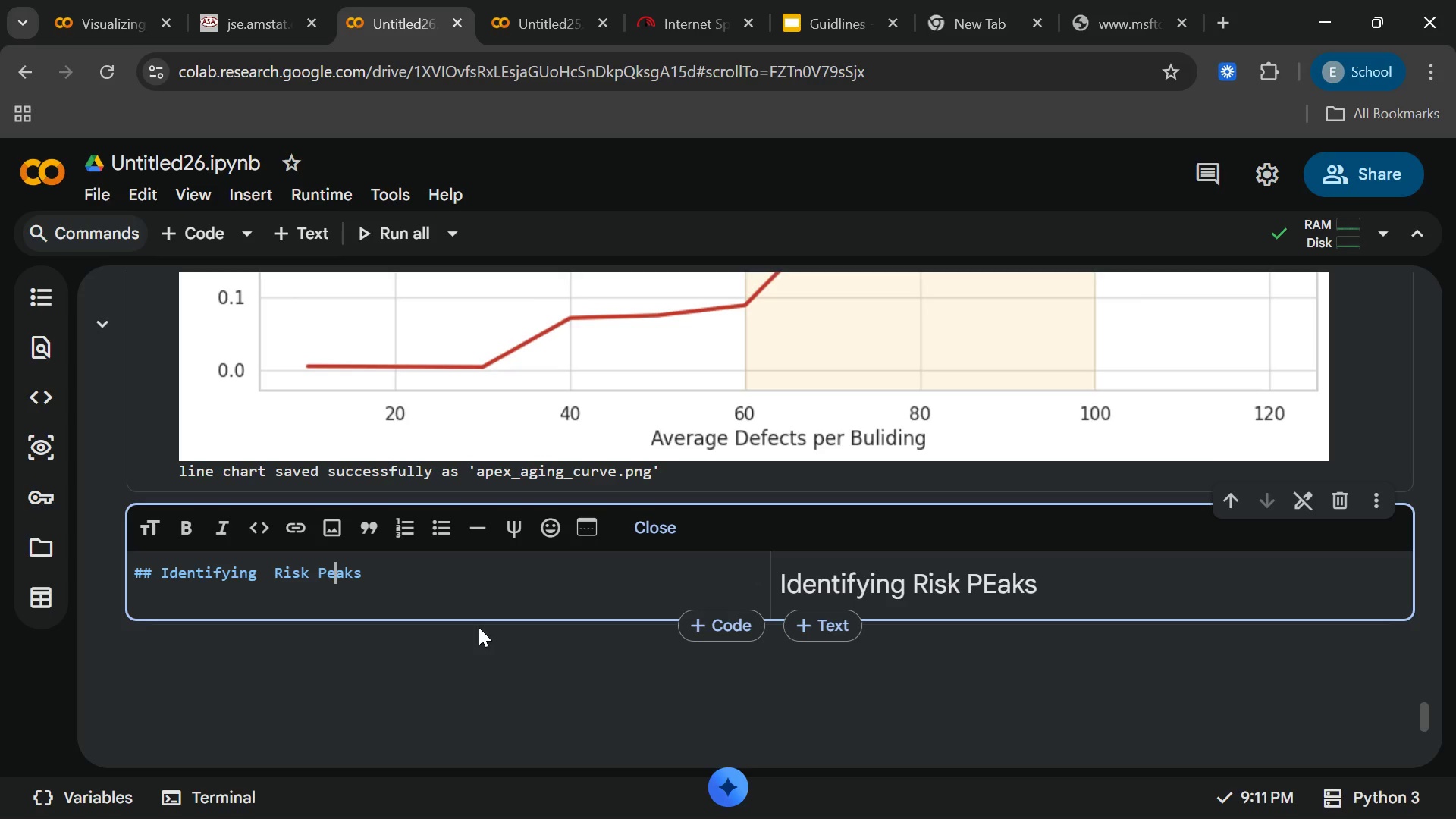 
key(E)
 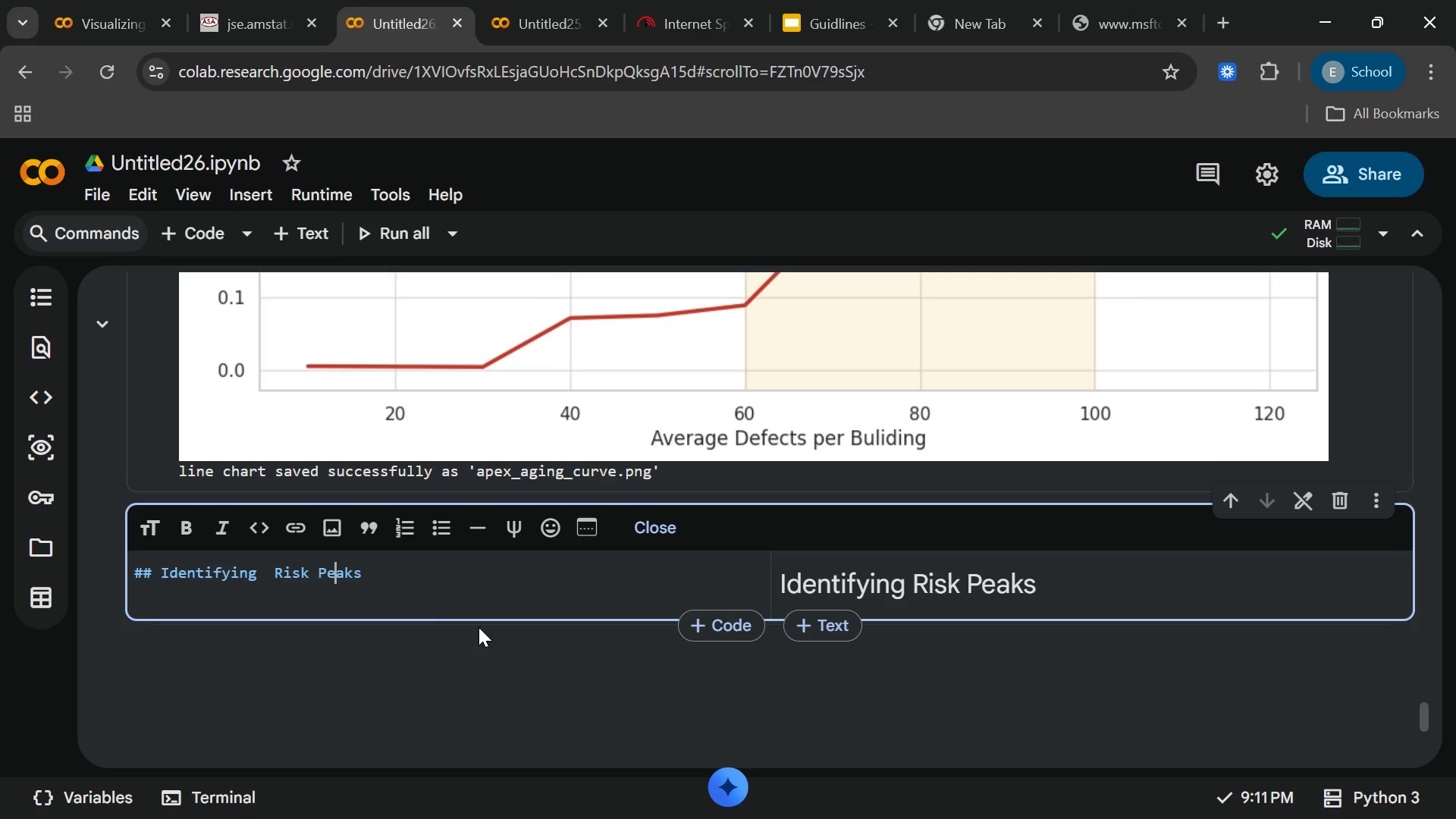 
left_click([301, 601])
 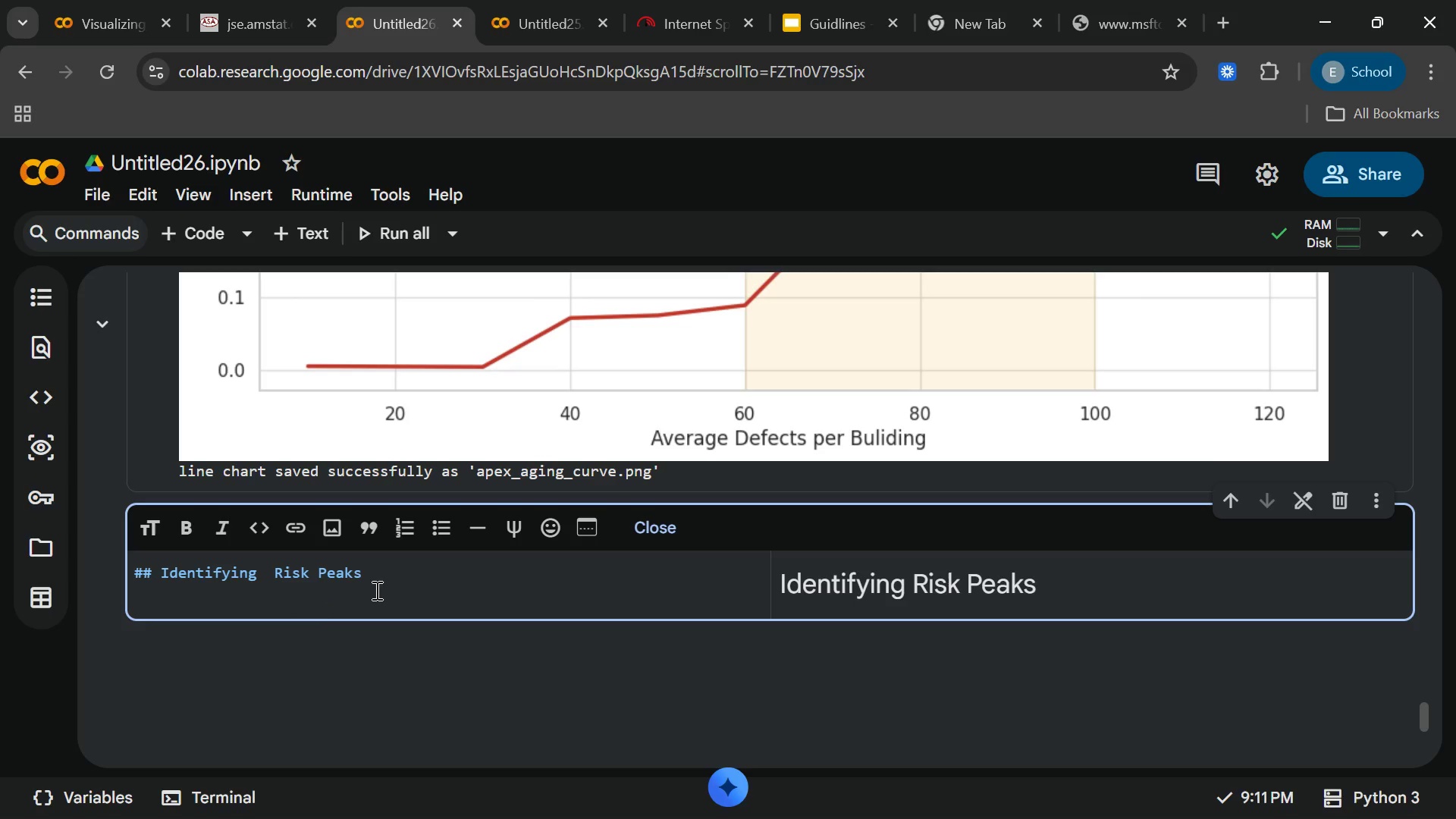 
left_click([378, 590])
 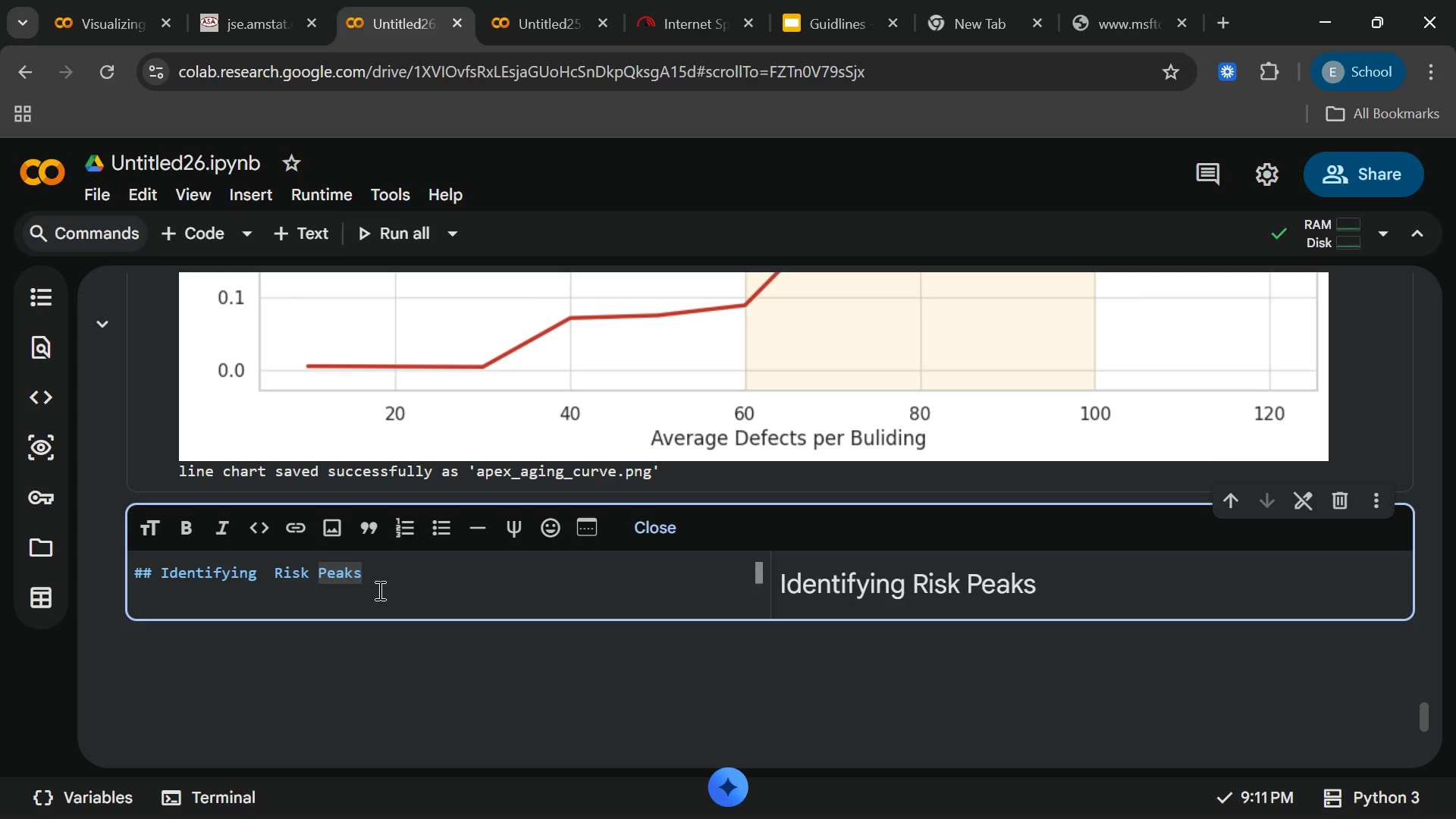 
key(Enter)
 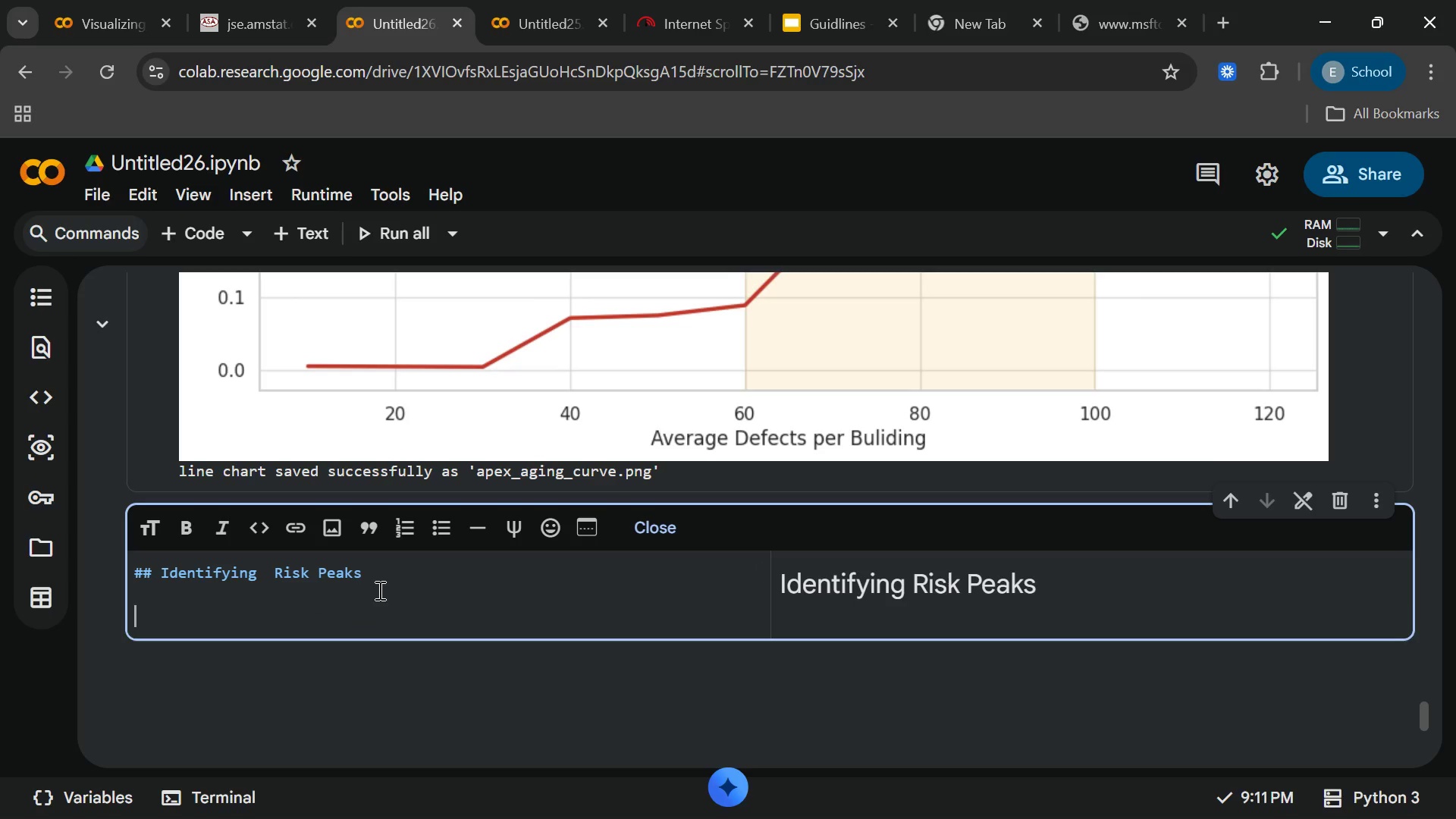 
key(Enter)
 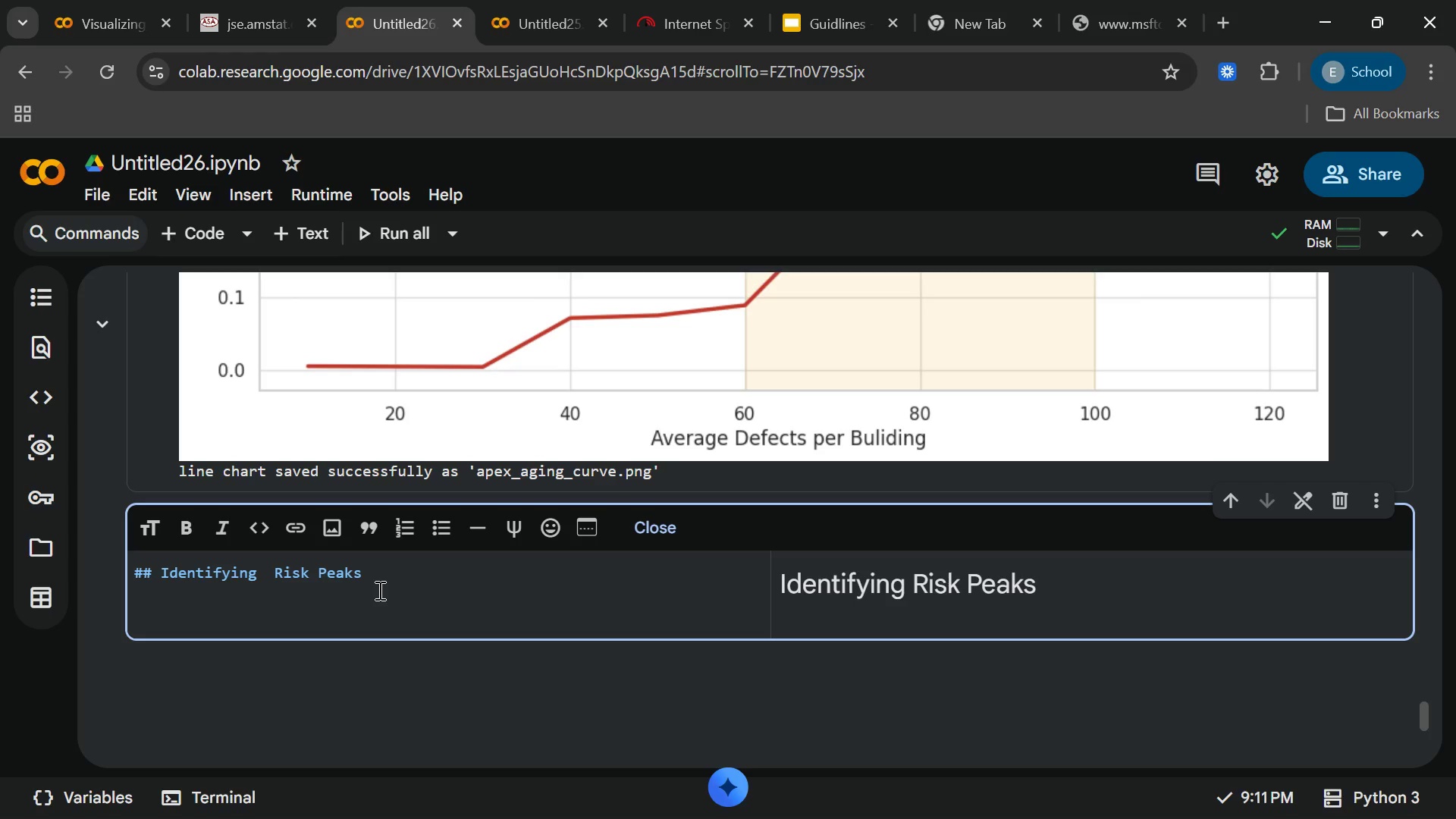 
type(Ud)
key(Backspace)
type(sing our normalized data,we algorithmically isio)
key(Backspace)
key(Backspace)
type(olate the hu)
key(Backspace)
type(ighest risk combinations of building)
 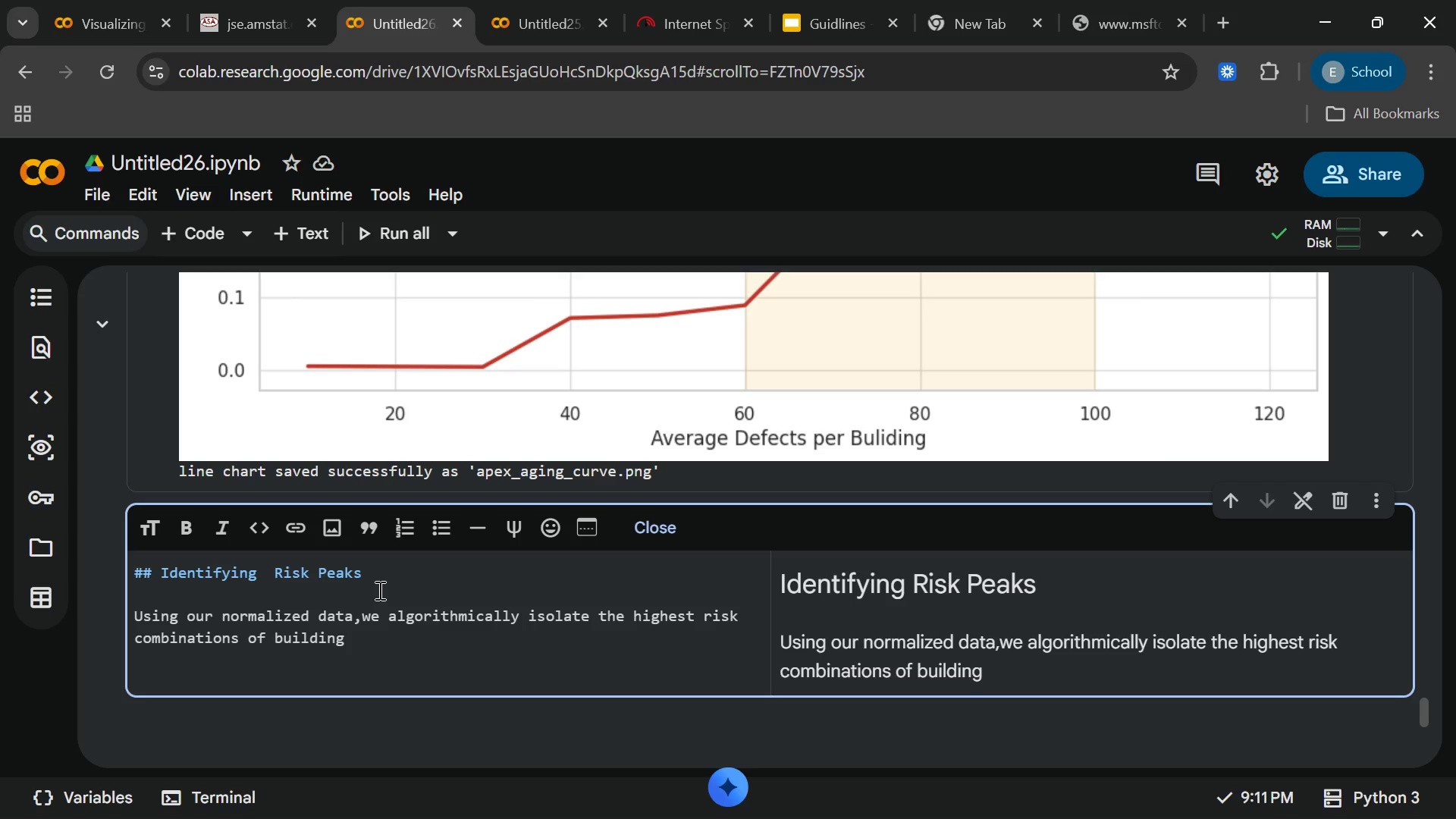 
wait(8.64)
 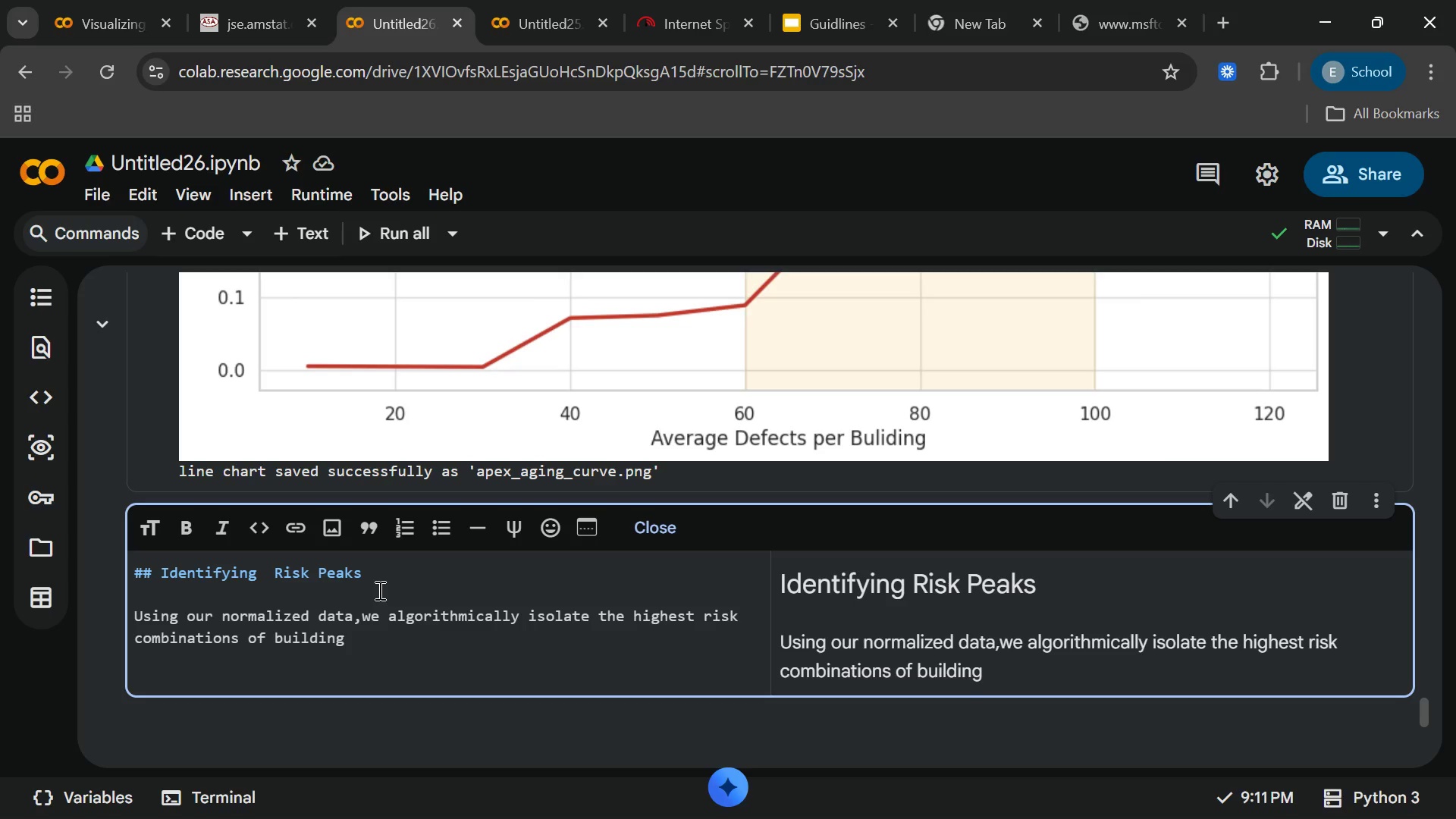 
type( Era )
 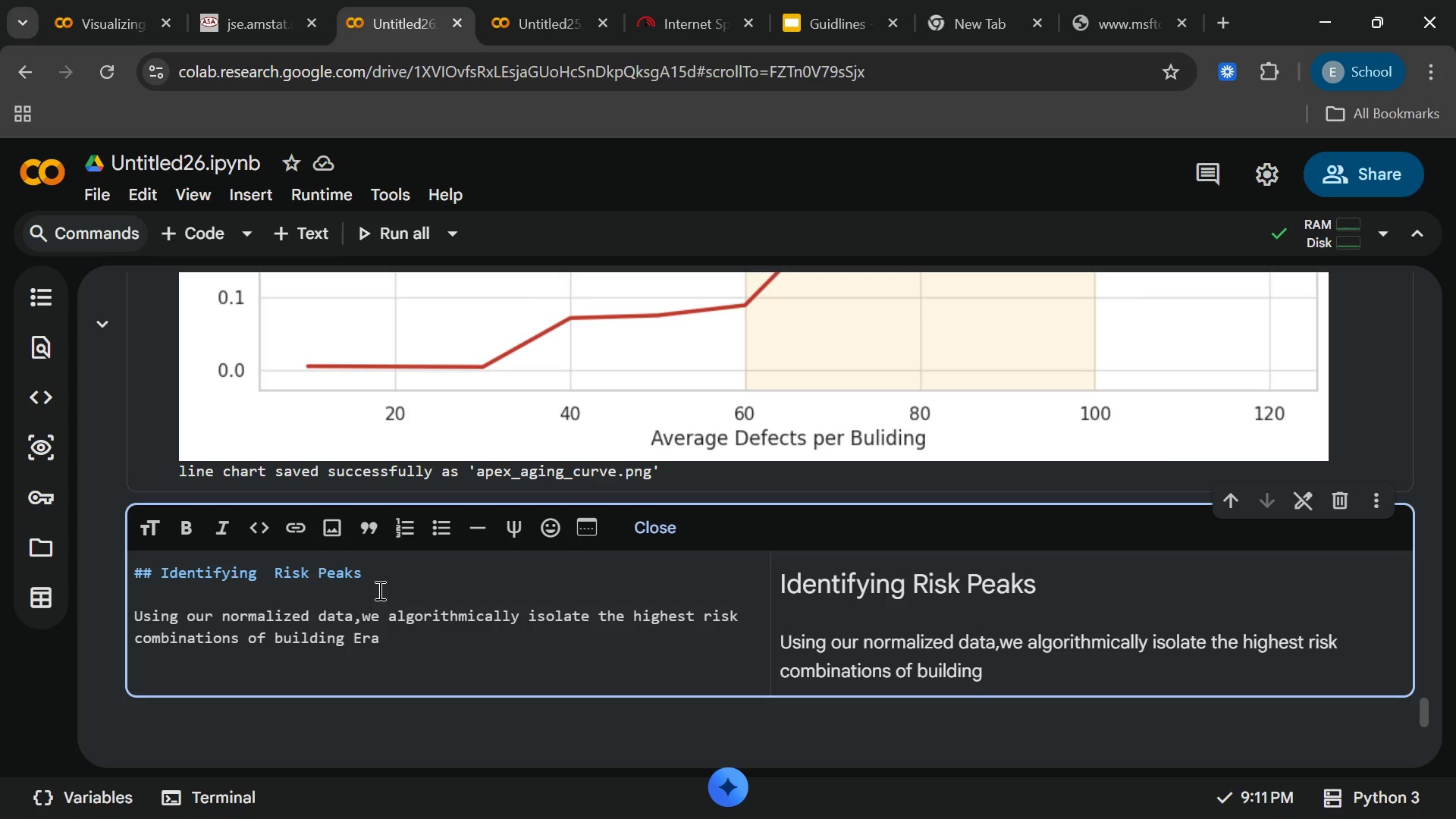 
wait(10.45)
 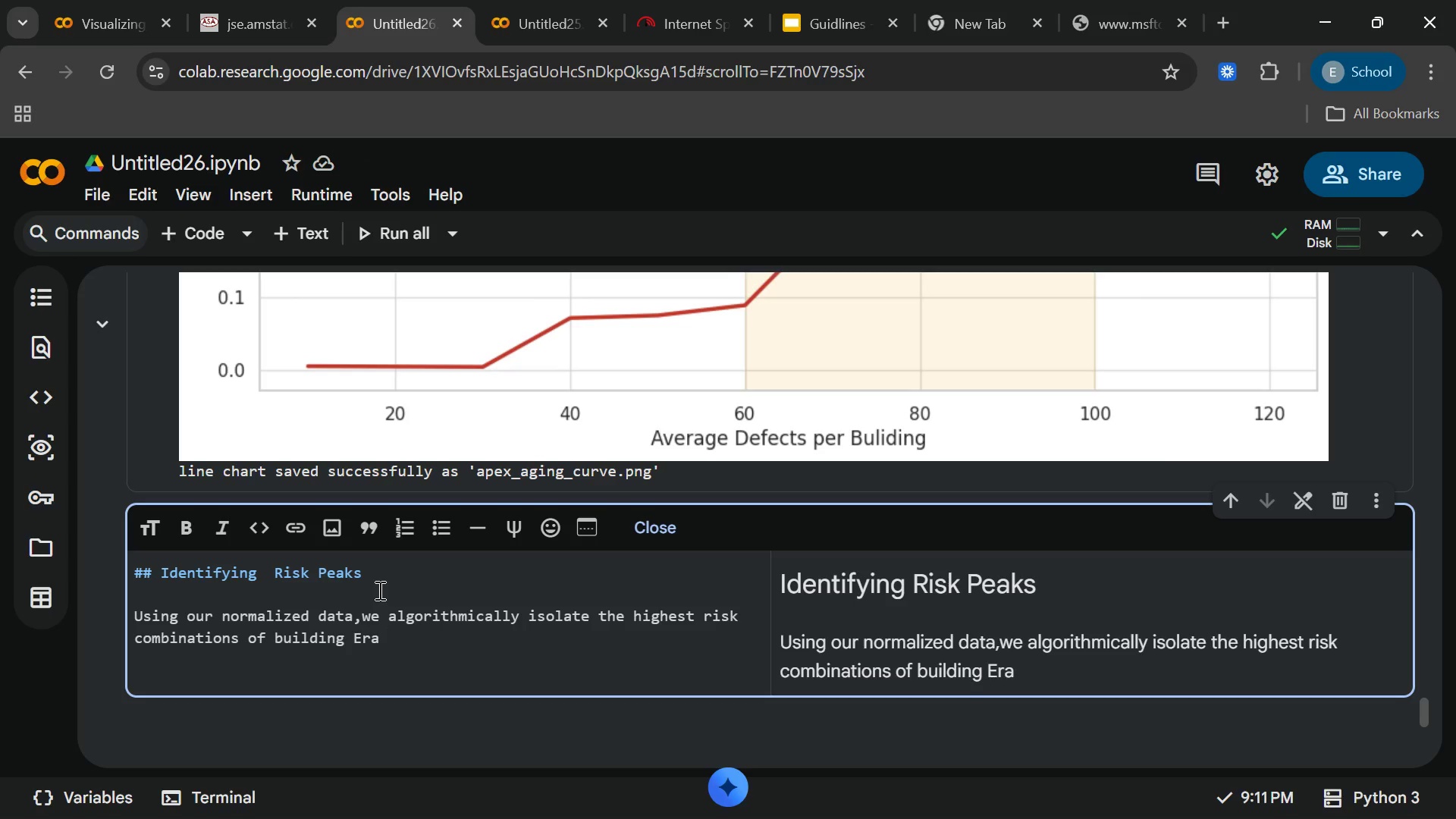 
type(and Defect catagory)
 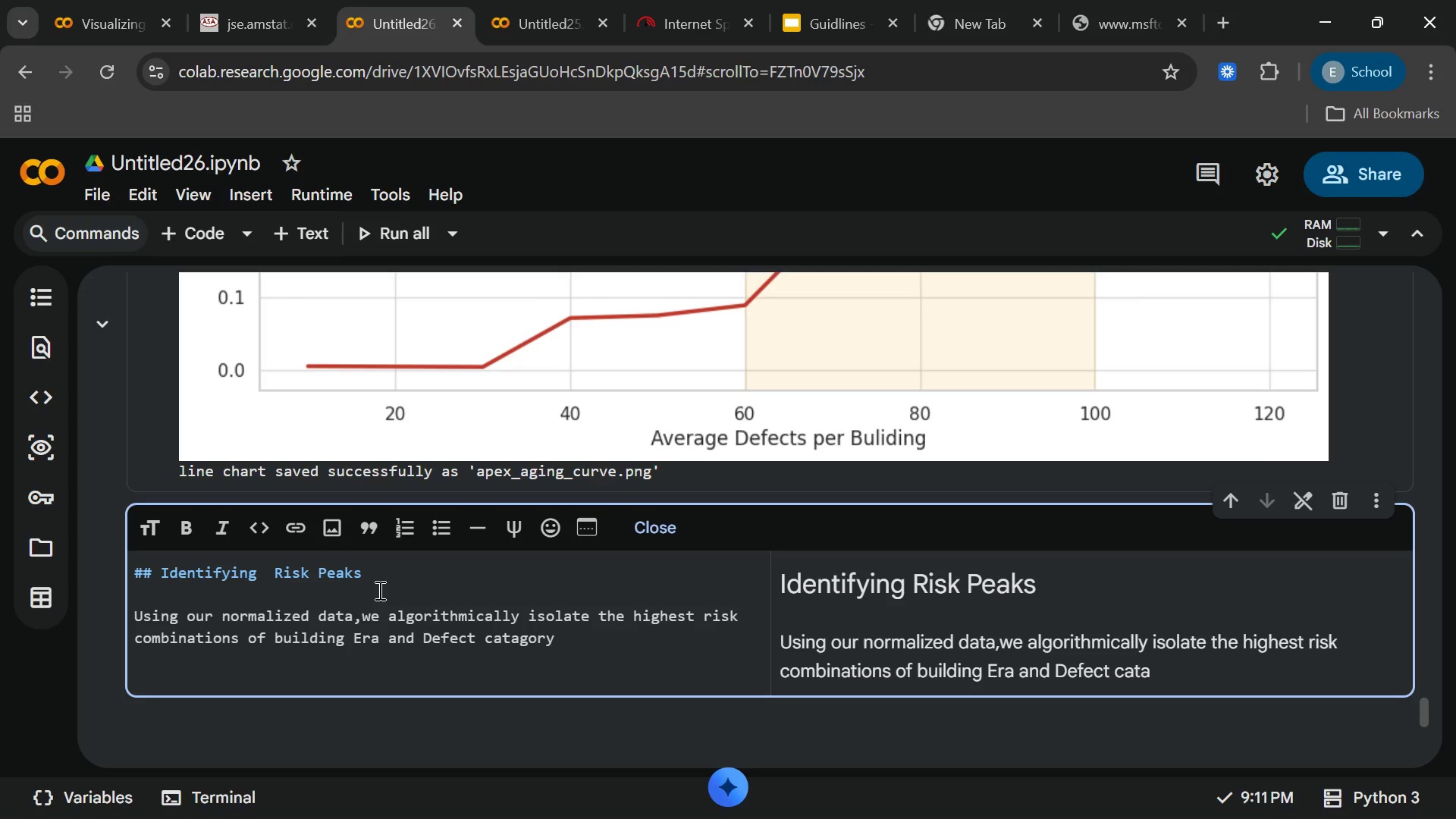 
wait(6.36)
 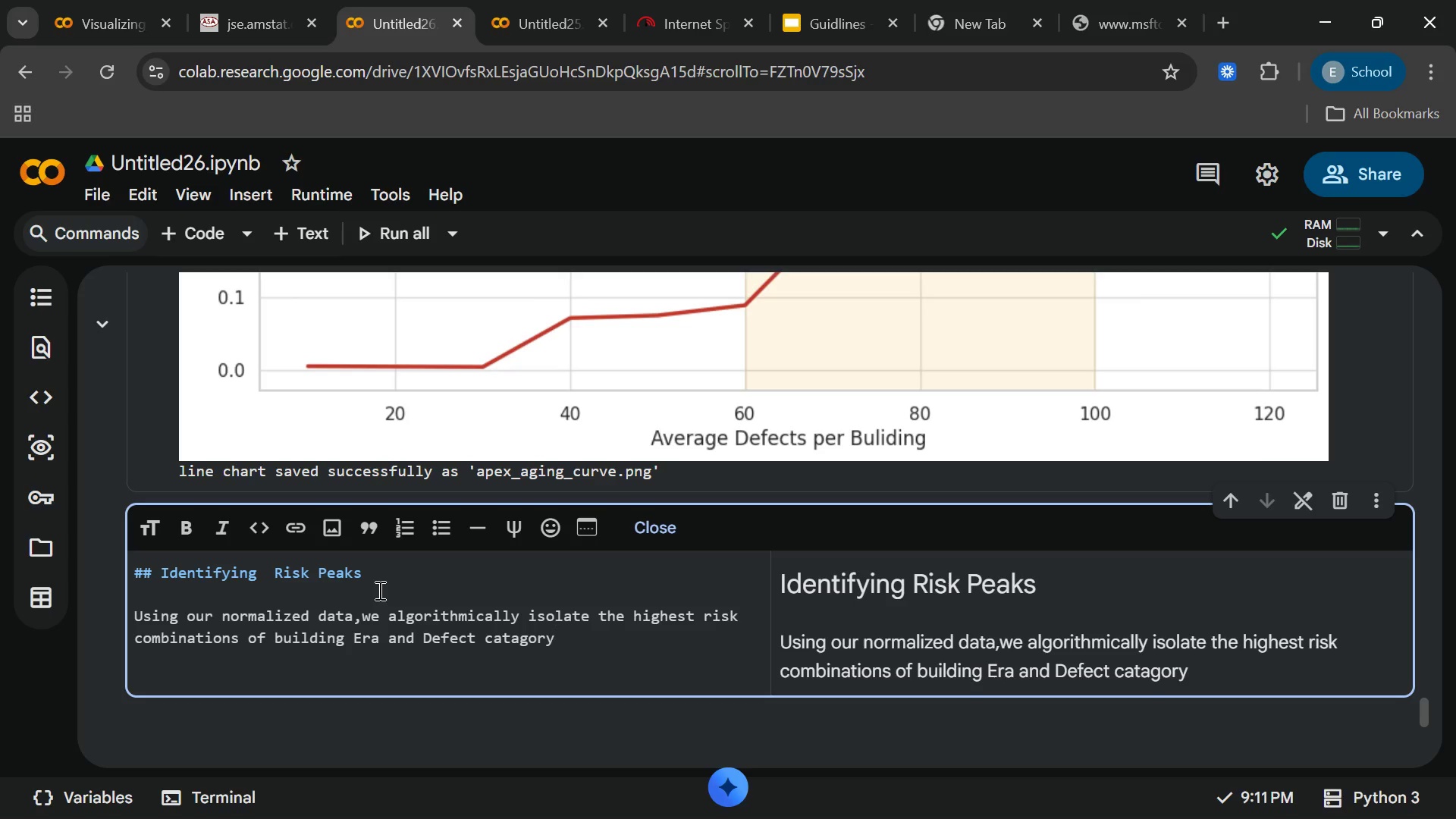 
key(Period)
 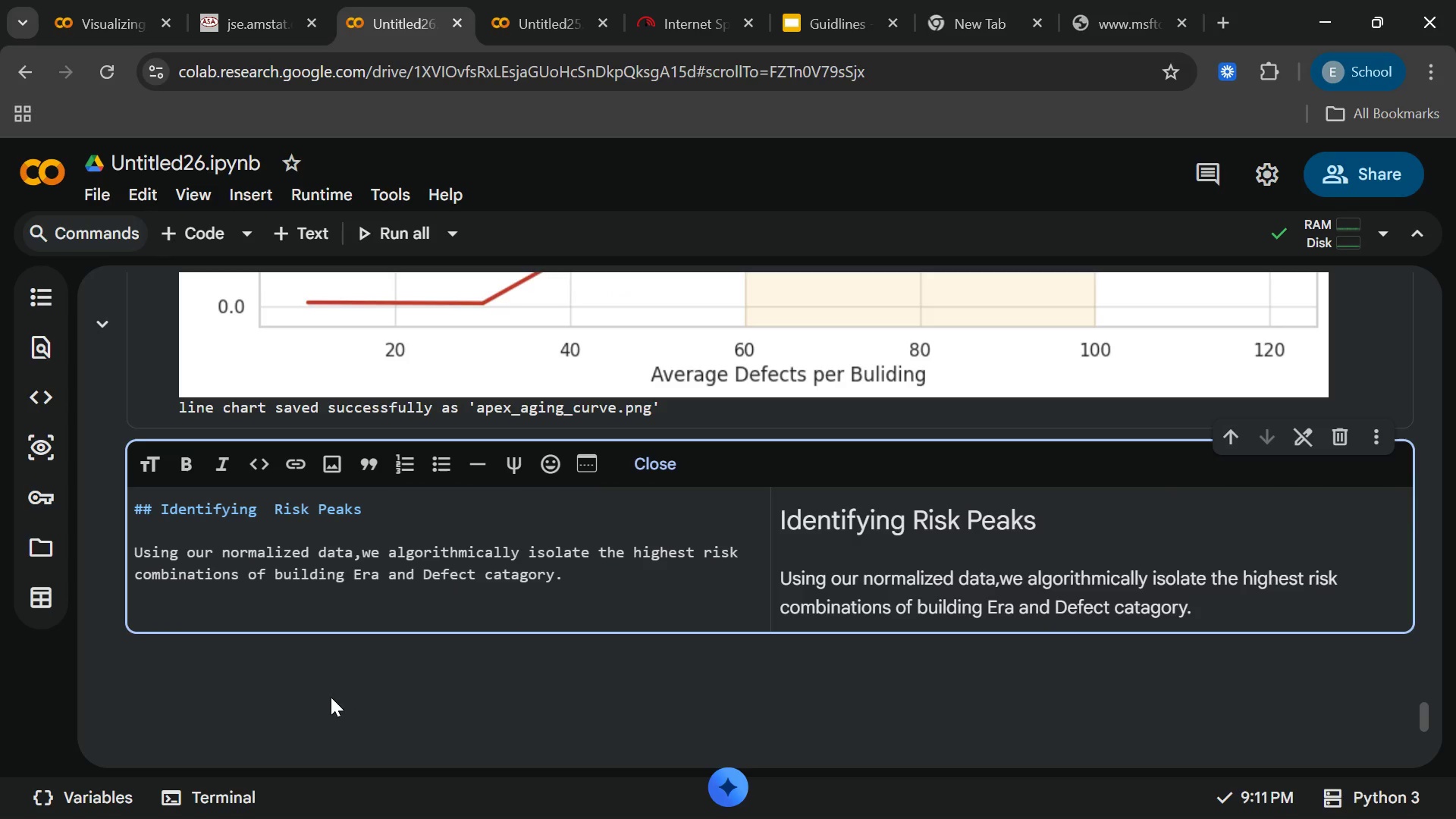 
left_click([318, 697])
 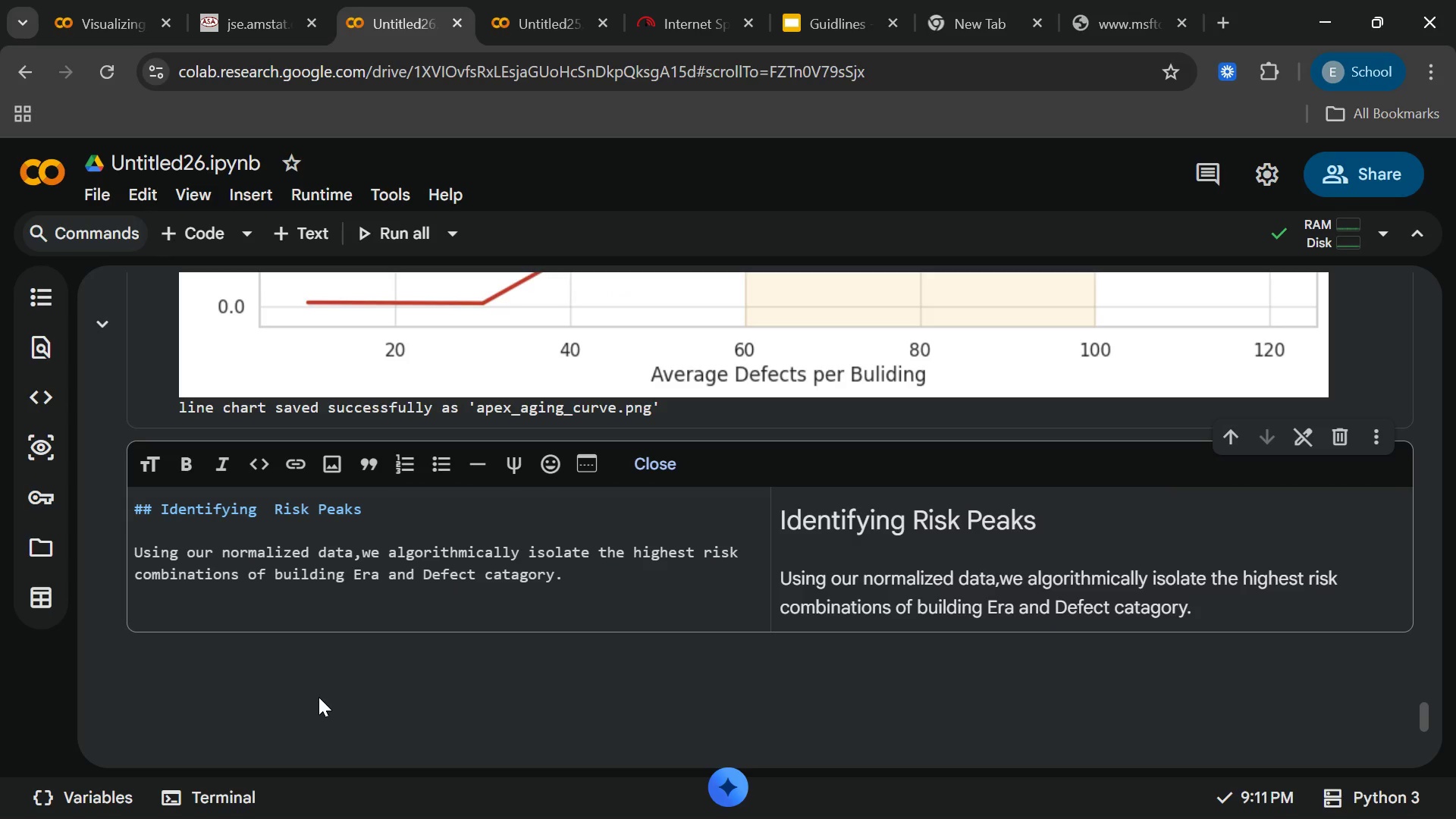 
left_click_drag(start_coordinate=[318, 697], to_coordinate=[260, 324])
 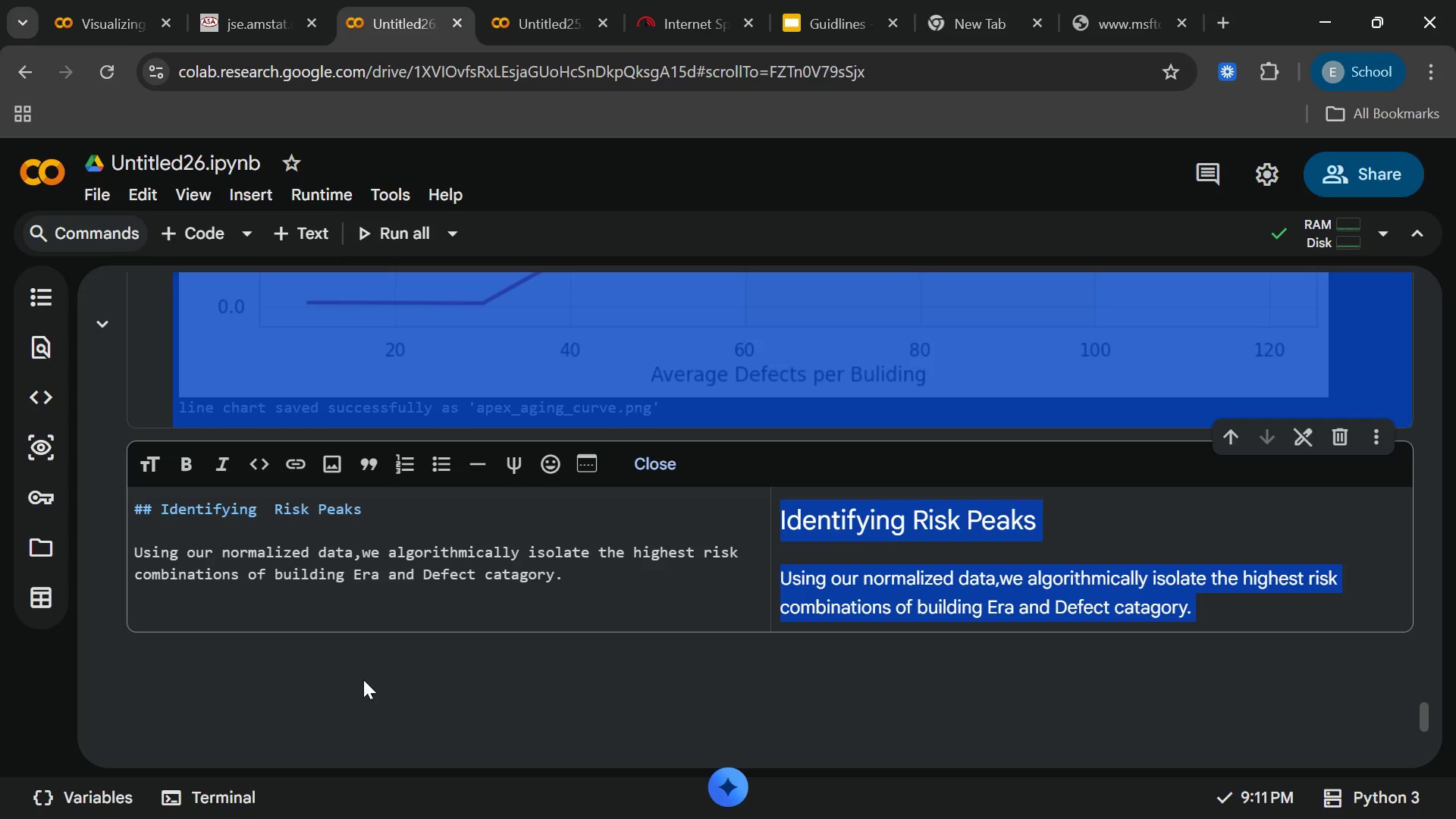 
left_click([405, 717])
 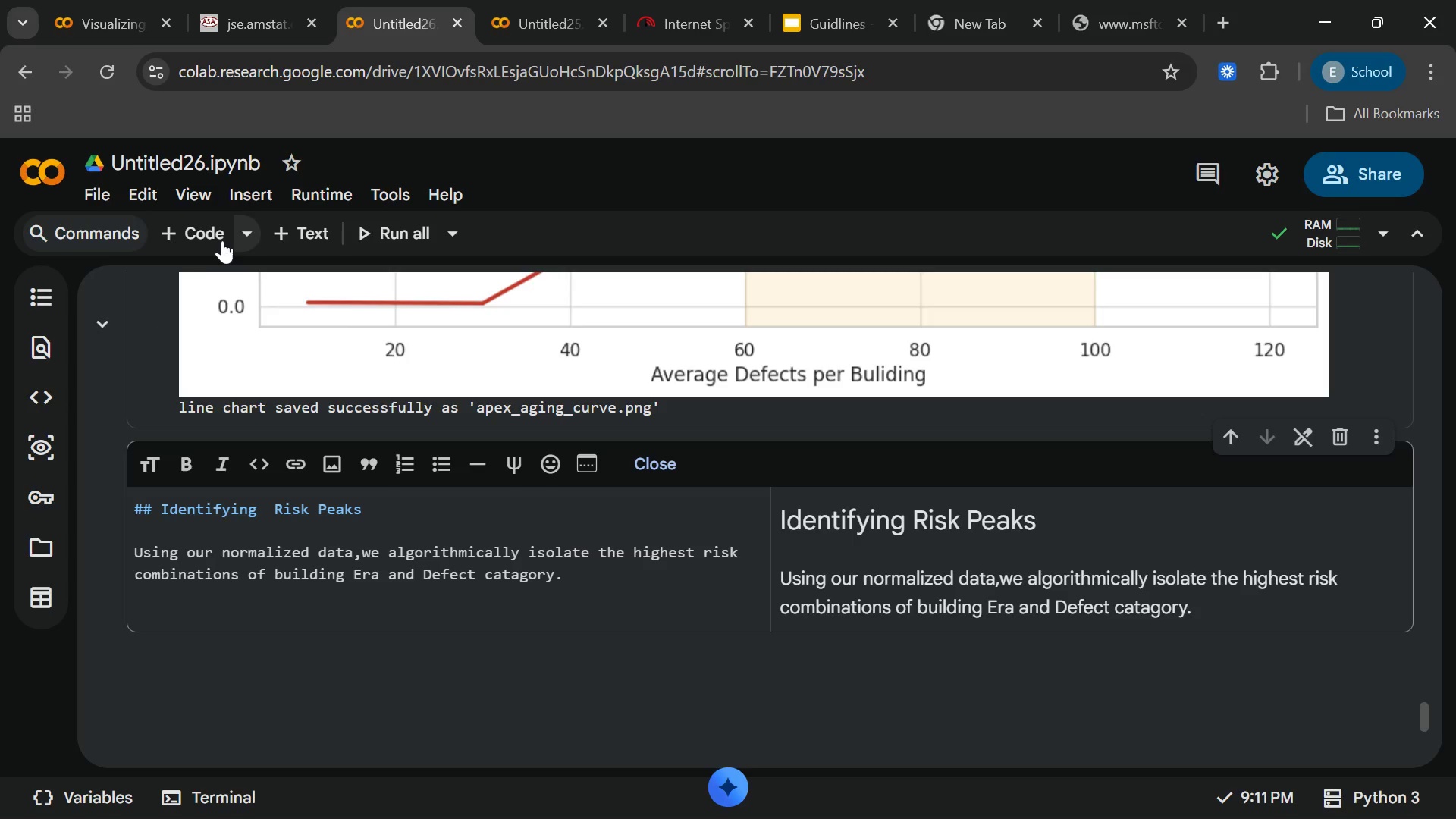 
left_click([214, 235])
 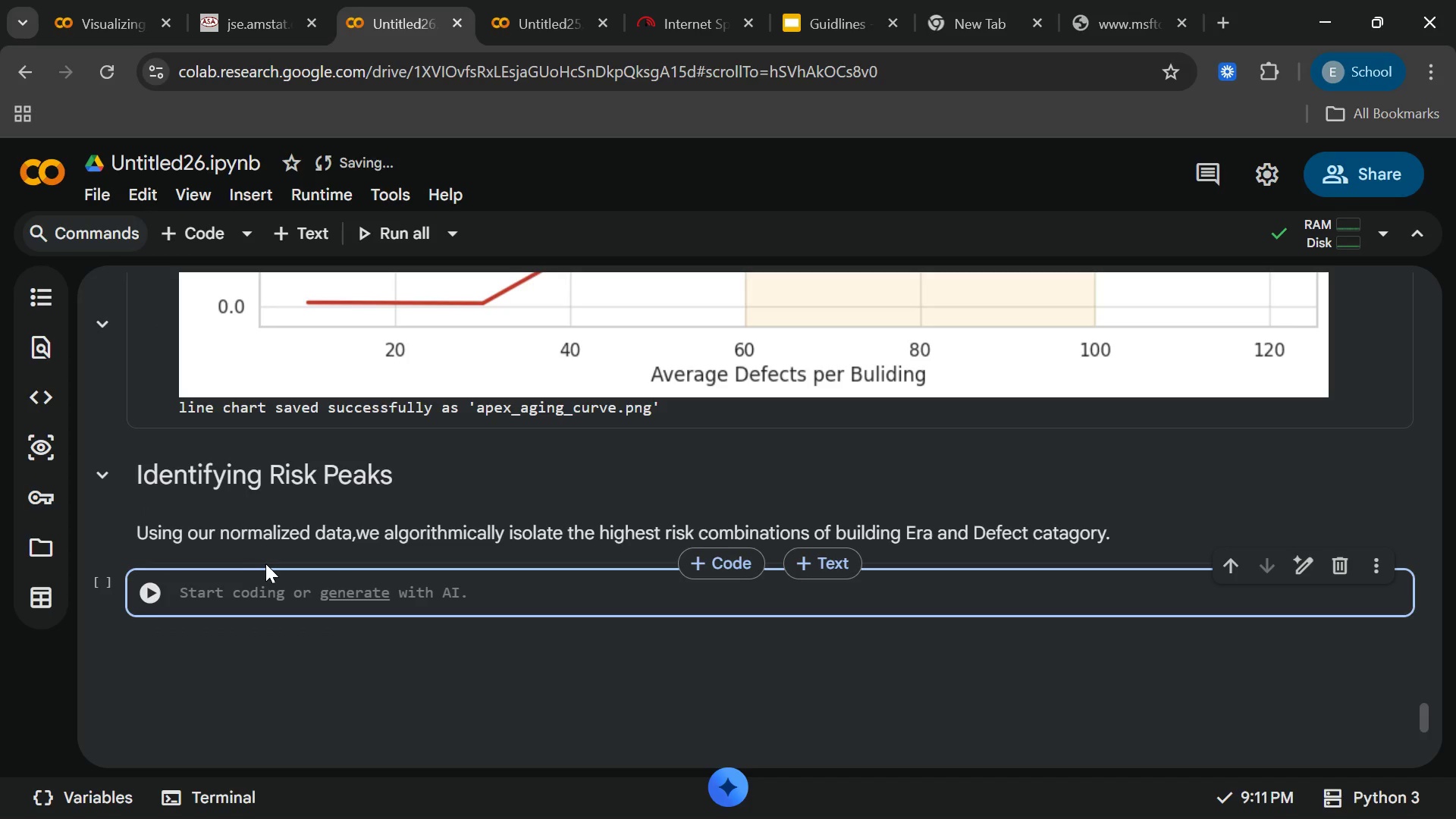 
type(peak_num = 1)
 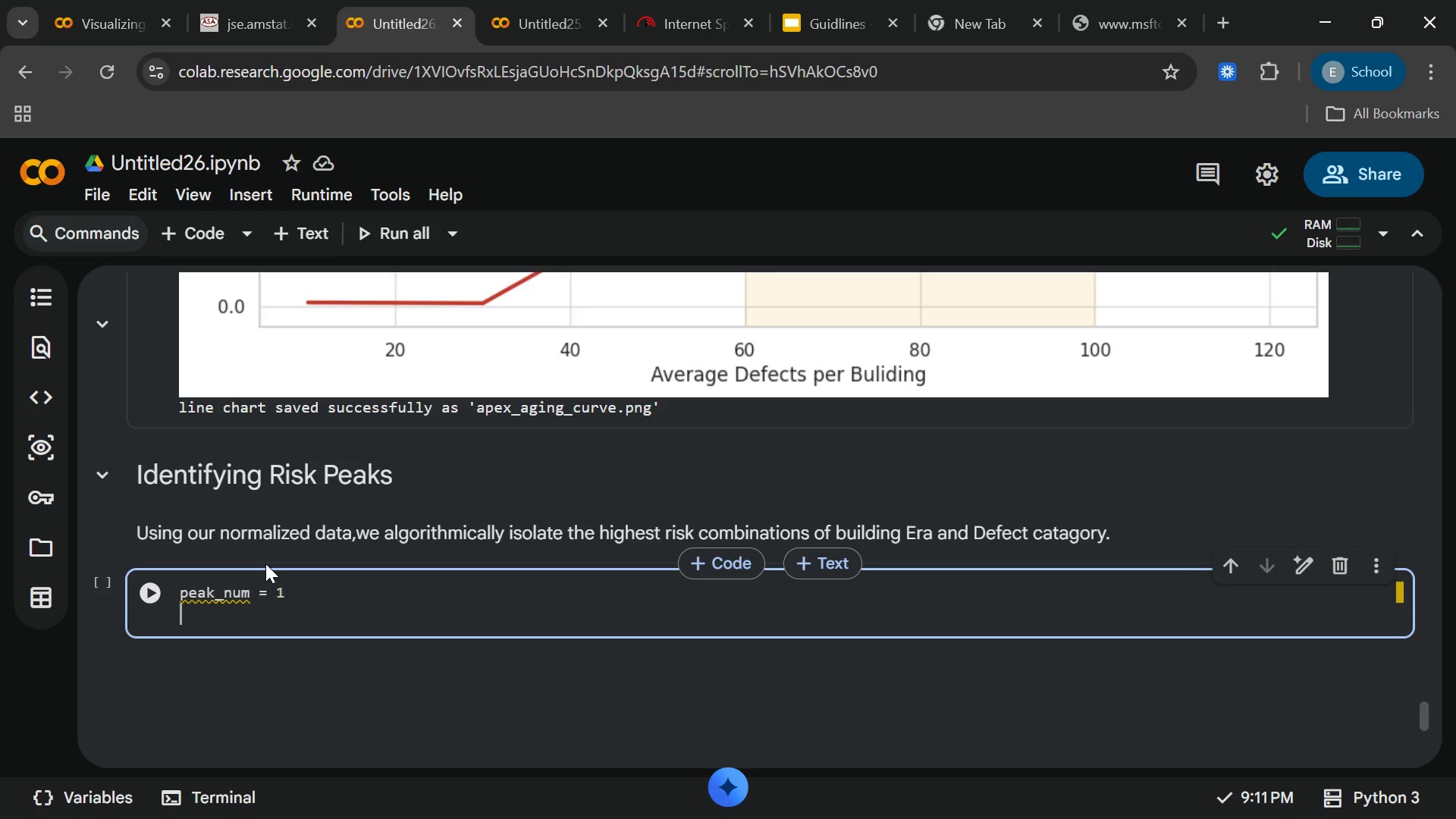 
 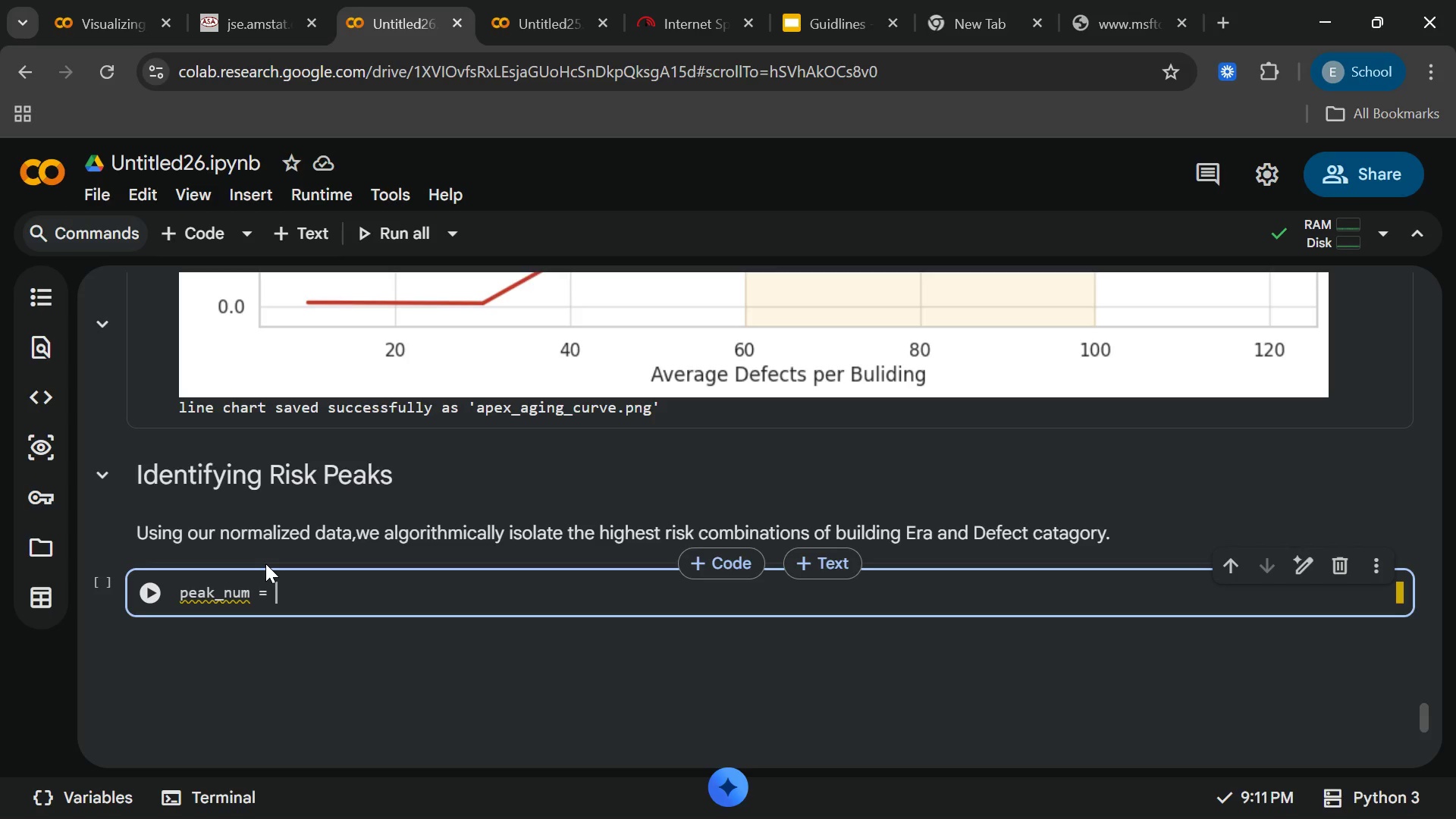 
key(Enter)
 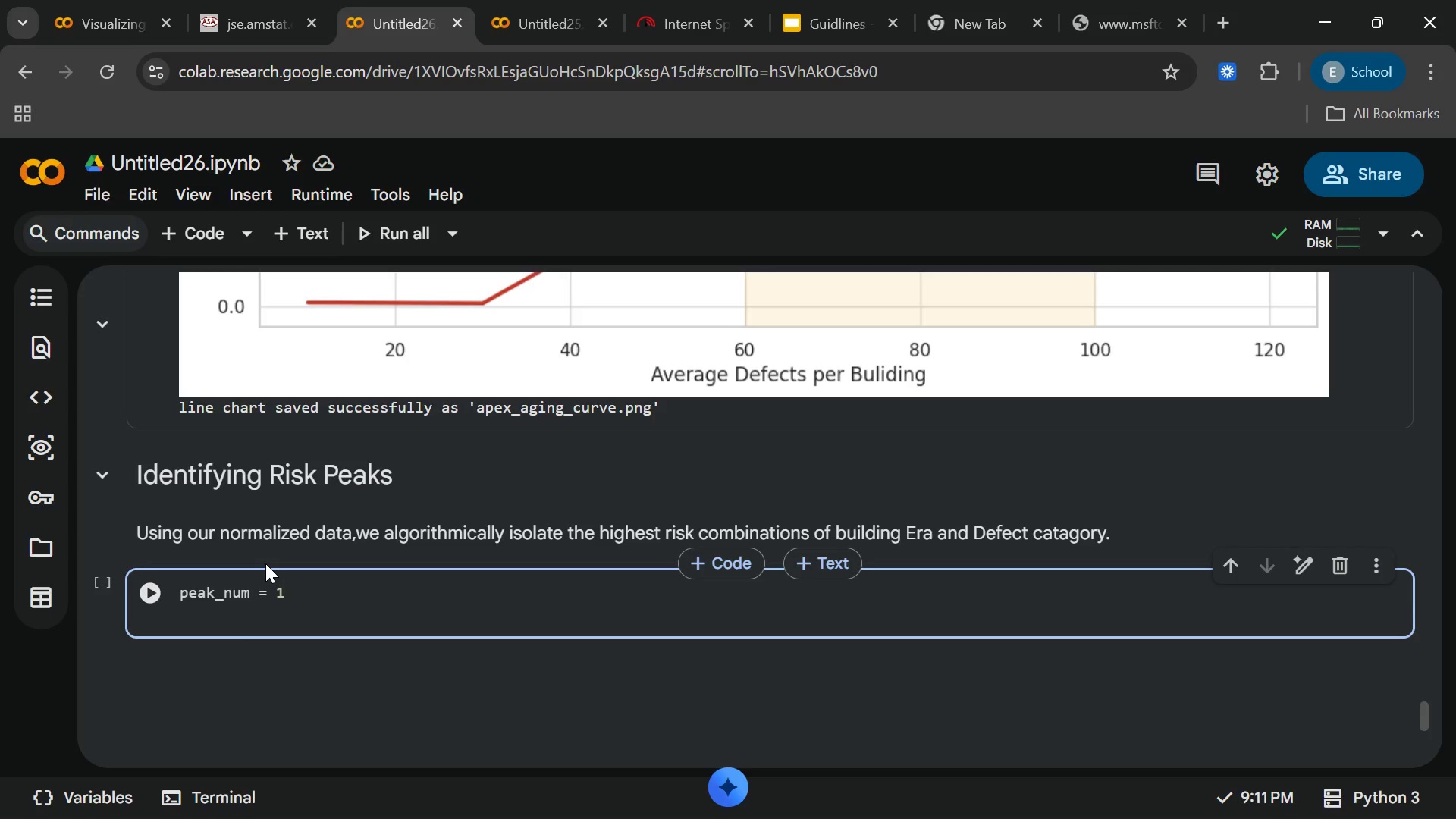 
type(for_ )
key(Backspace)
key(Backspace)
type( _ in n)
 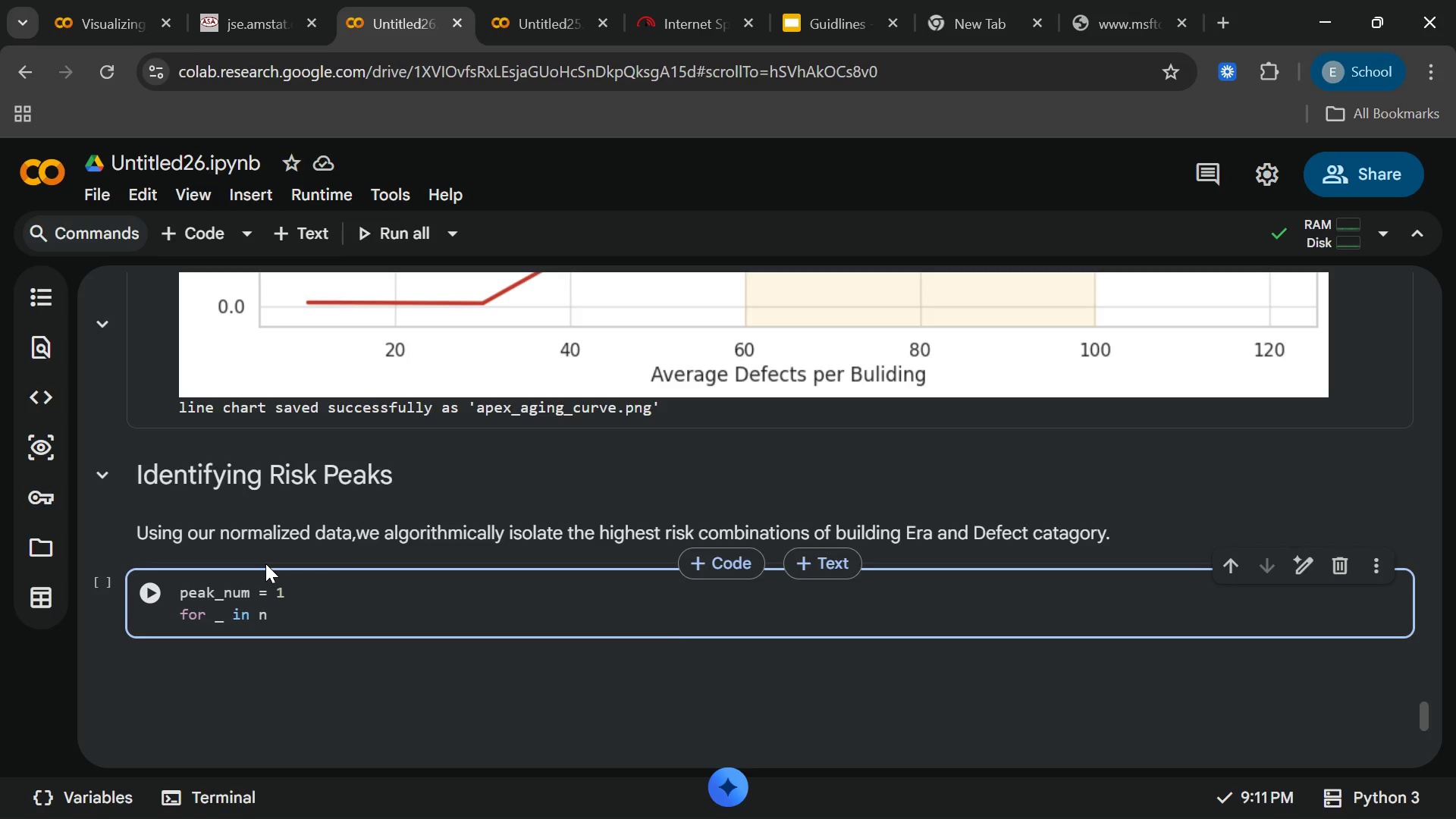 
key(Backspace)
key(Backspace)
key(Backspace)
key(Backspace)
key(Backspace)
type(, roe)
key(Backspace)
type(w in top_risks.head)
 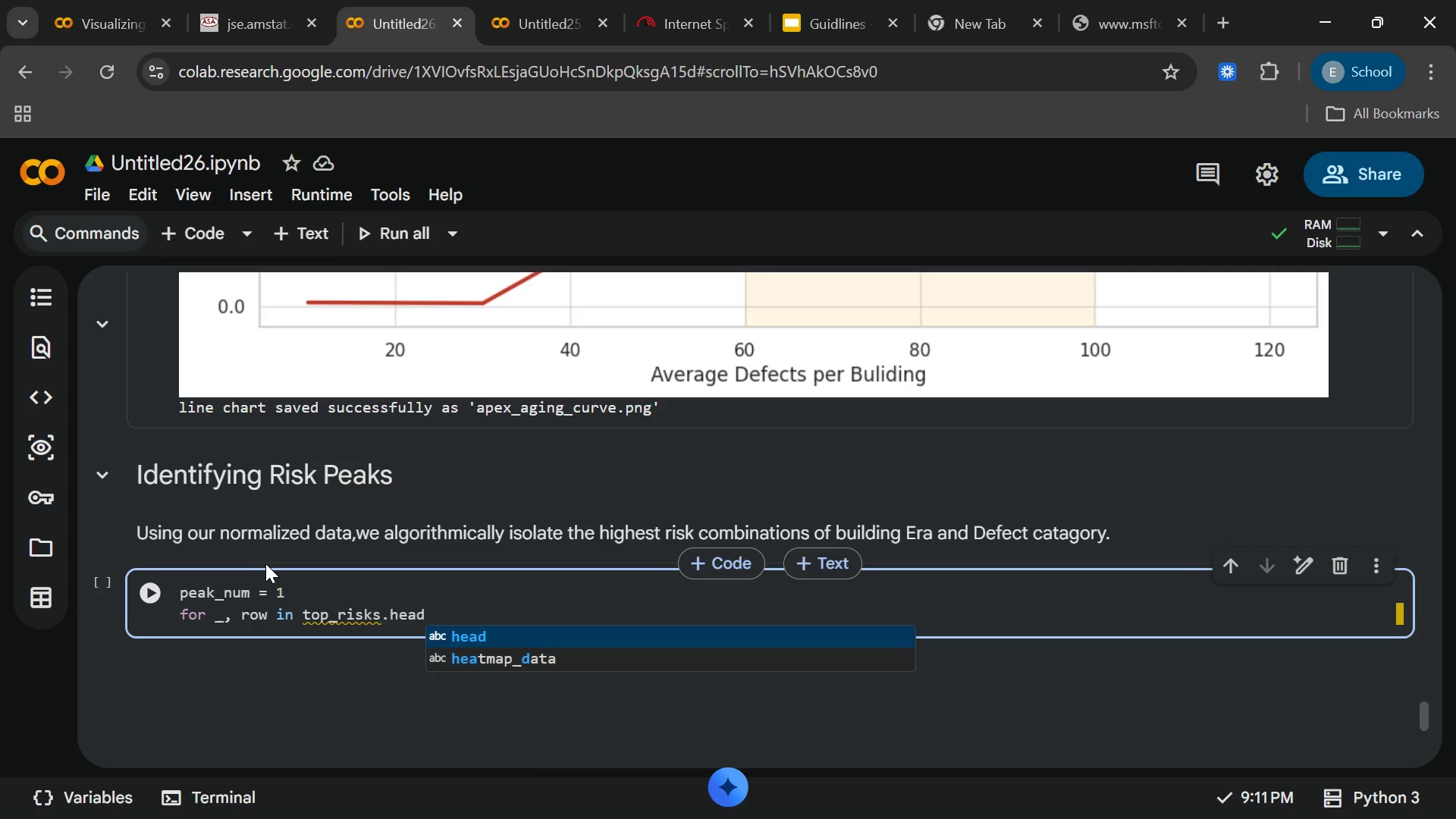 
key(Enter)
 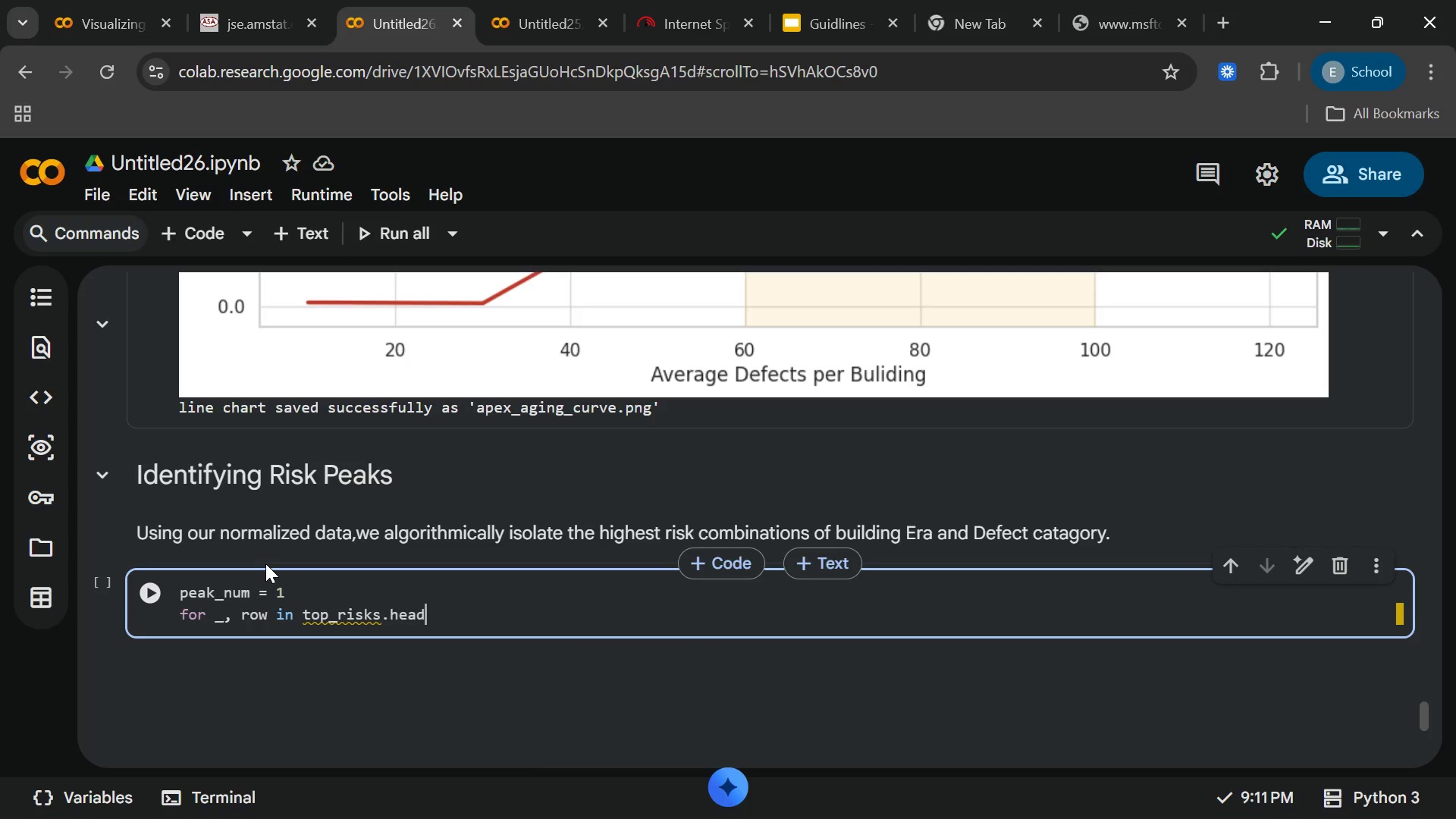 
type((2)
 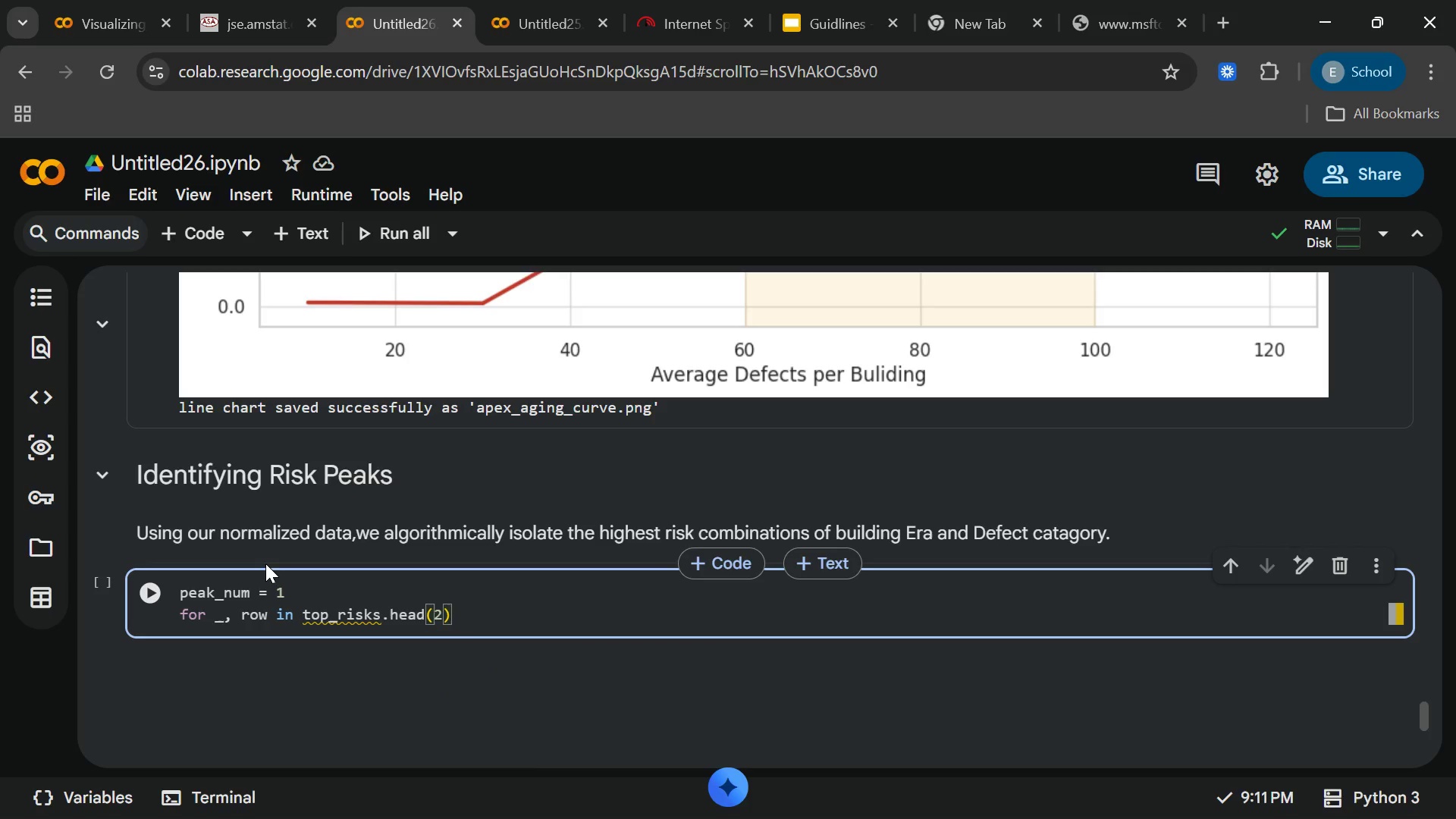 
key(ArrowRight)
 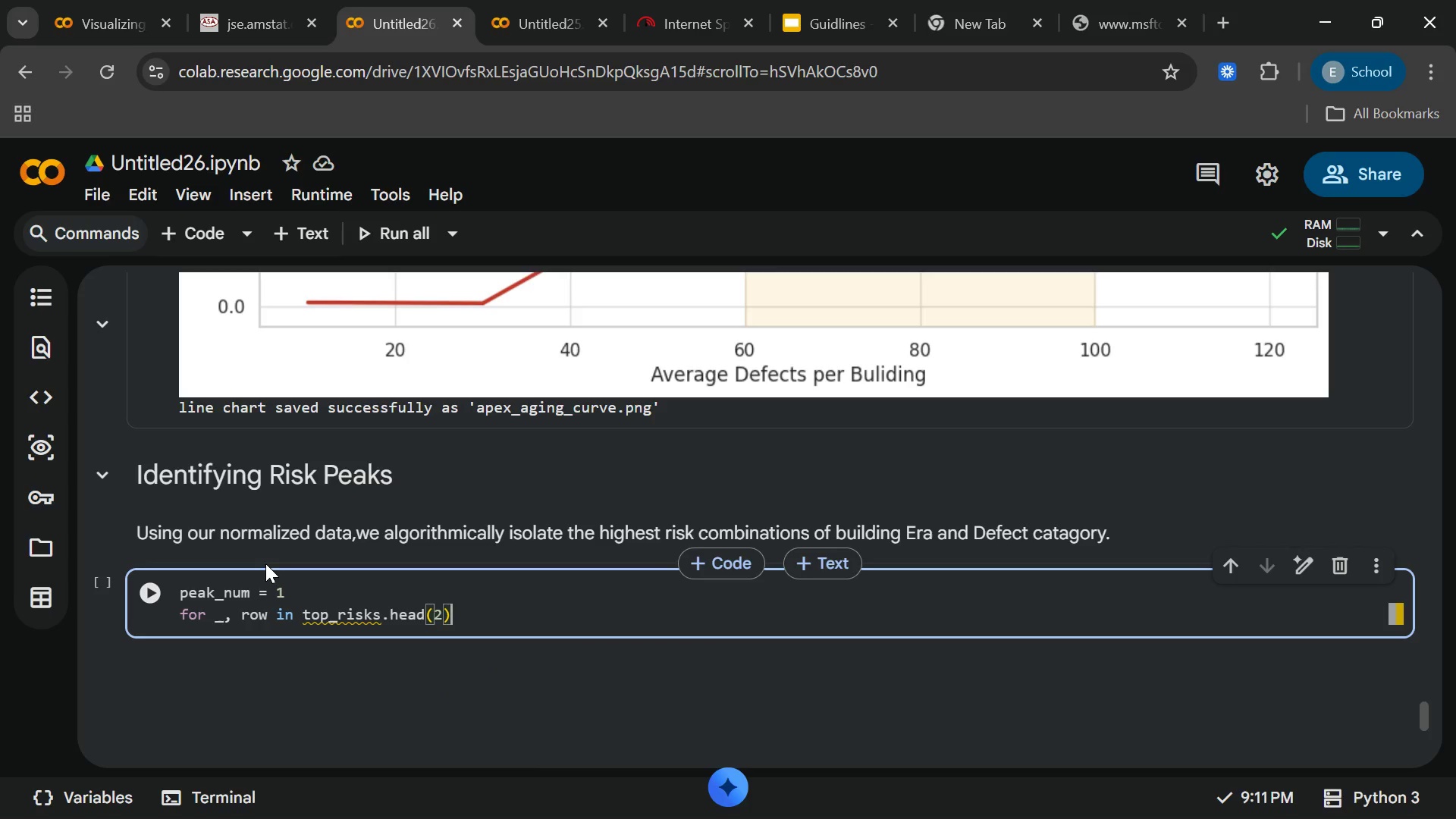 
key(ArrowRight)
 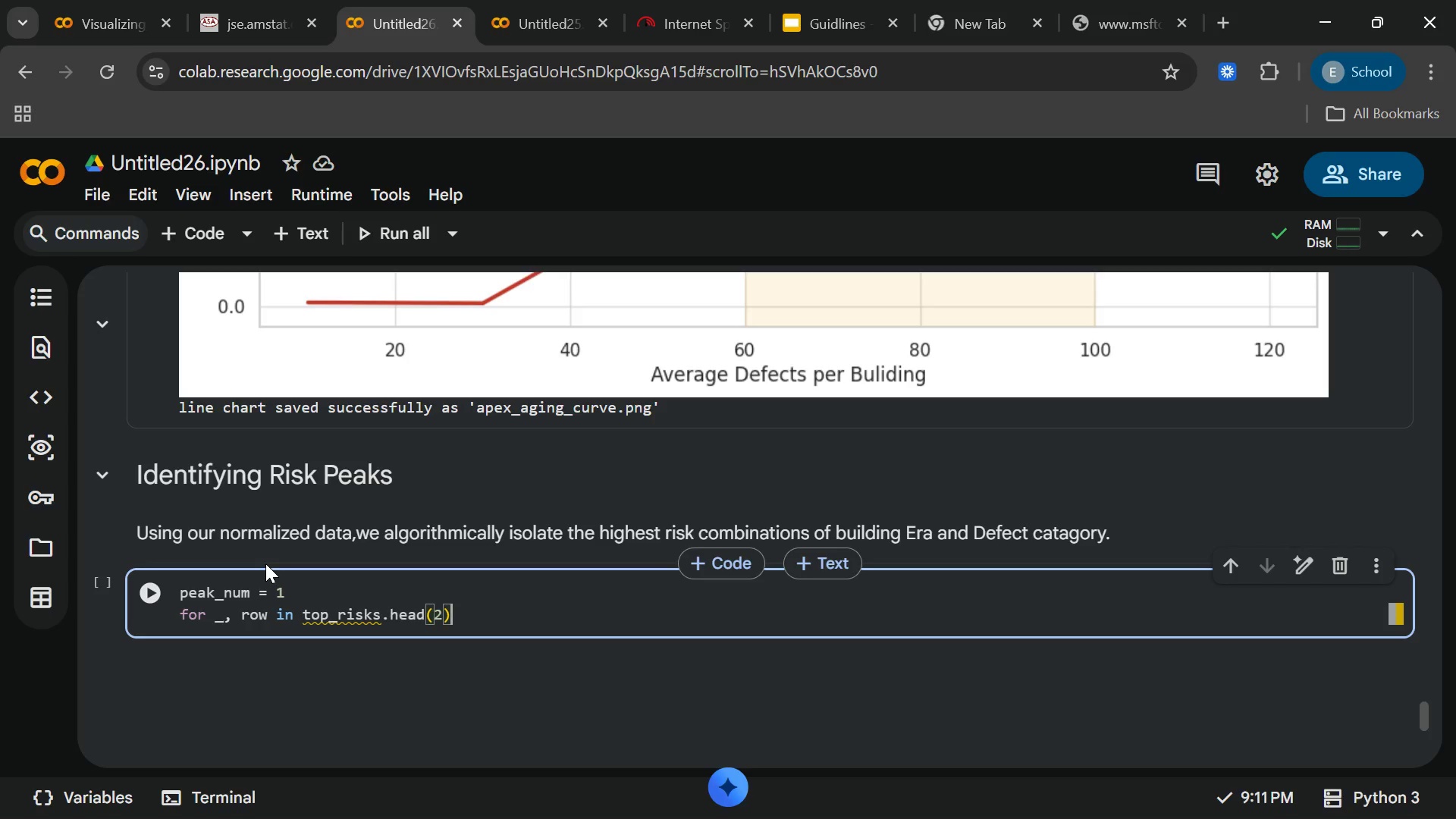 
type(.itt=)
key(Backspace)
key(Backspace)
type(errows()
 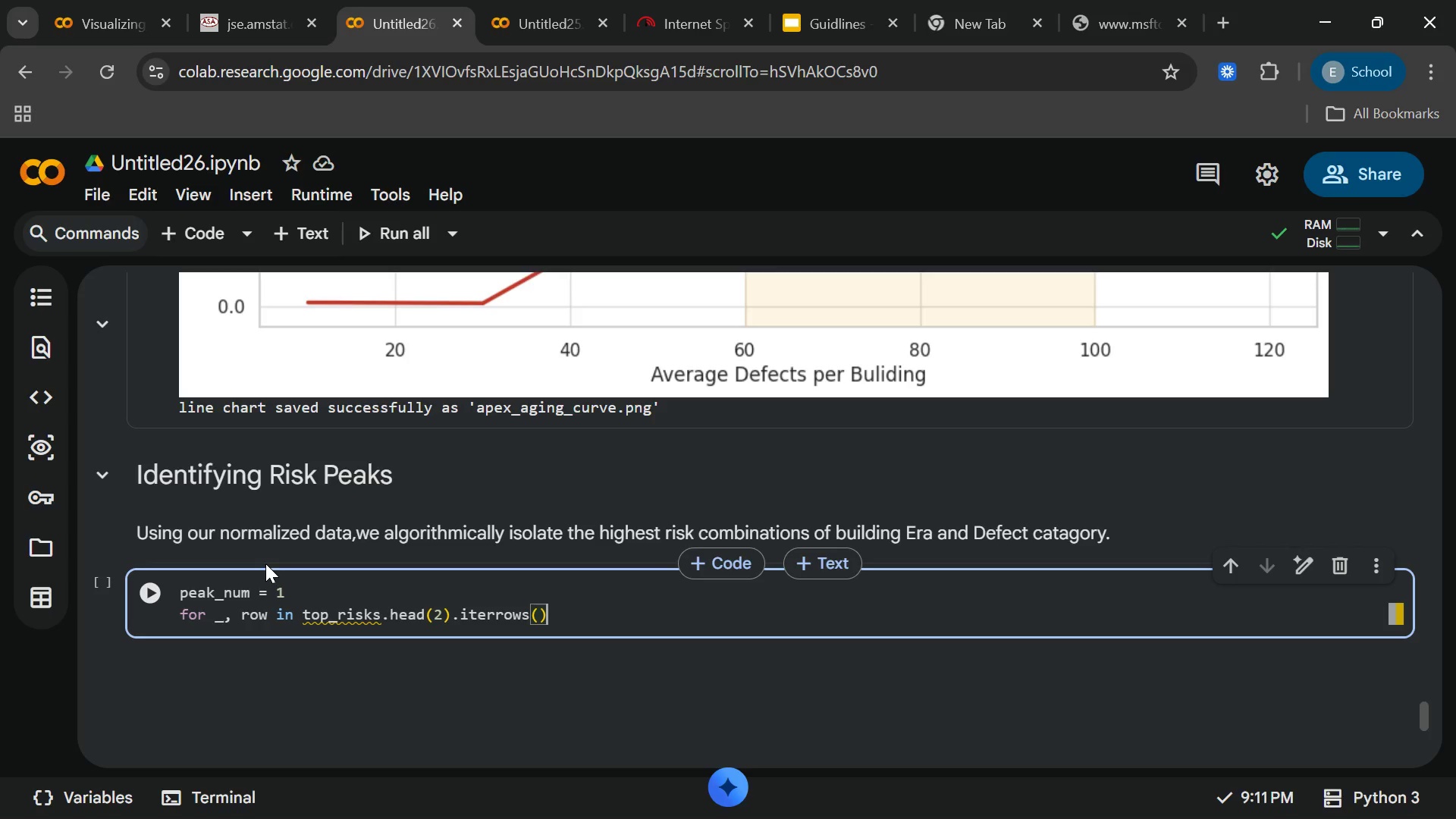 
 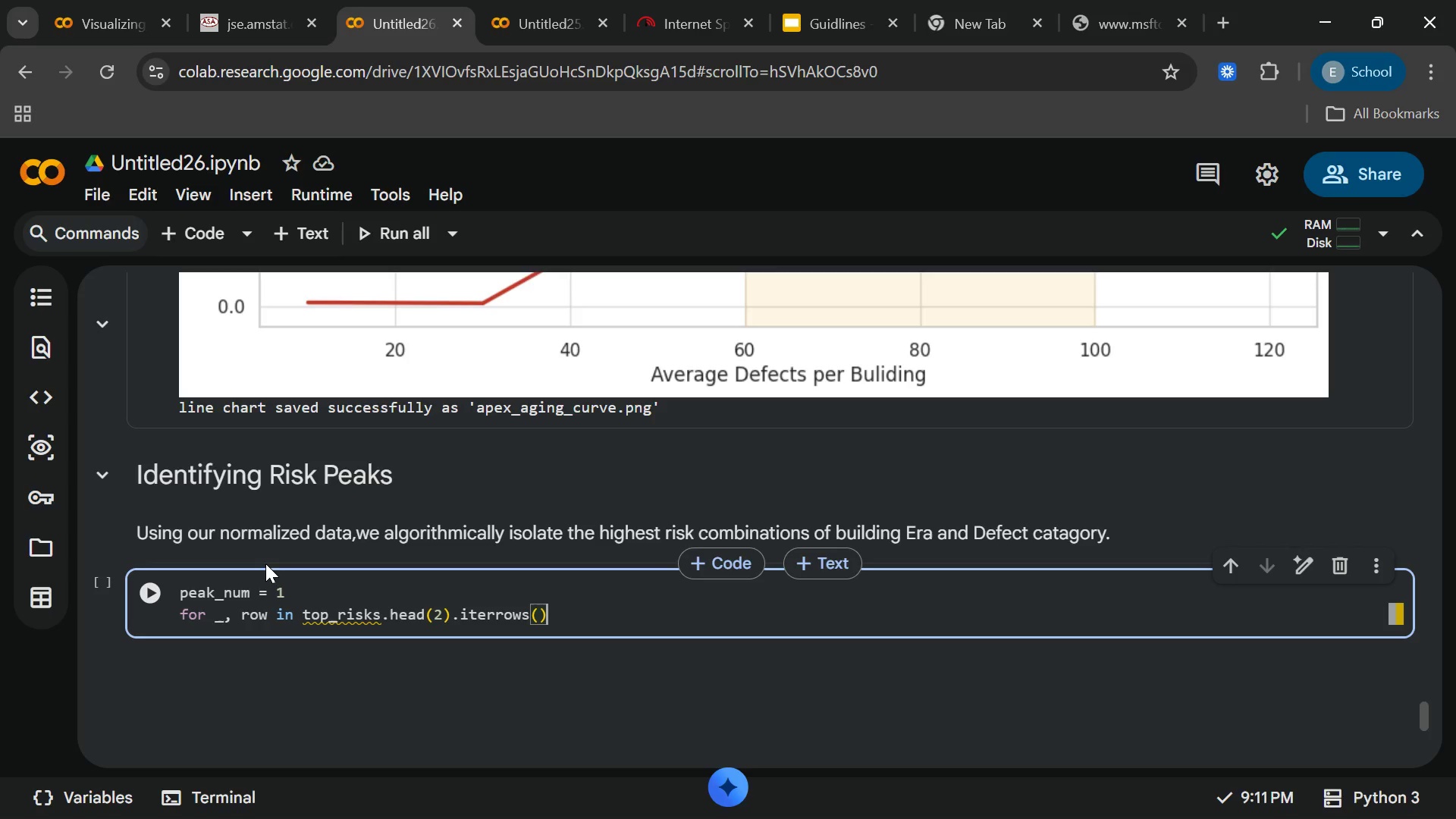 
key(ArrowRight)
 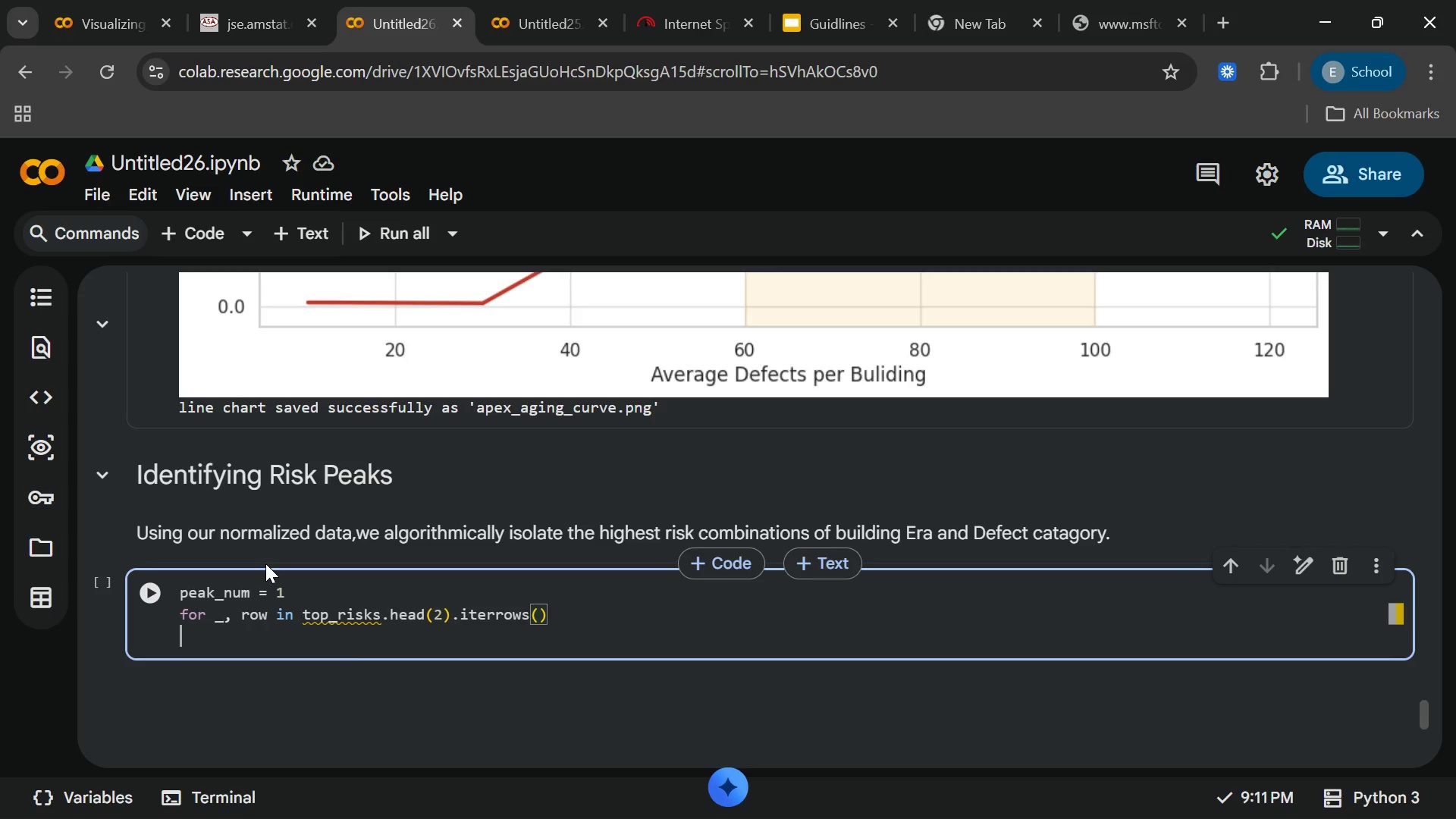 
key(Enter)
 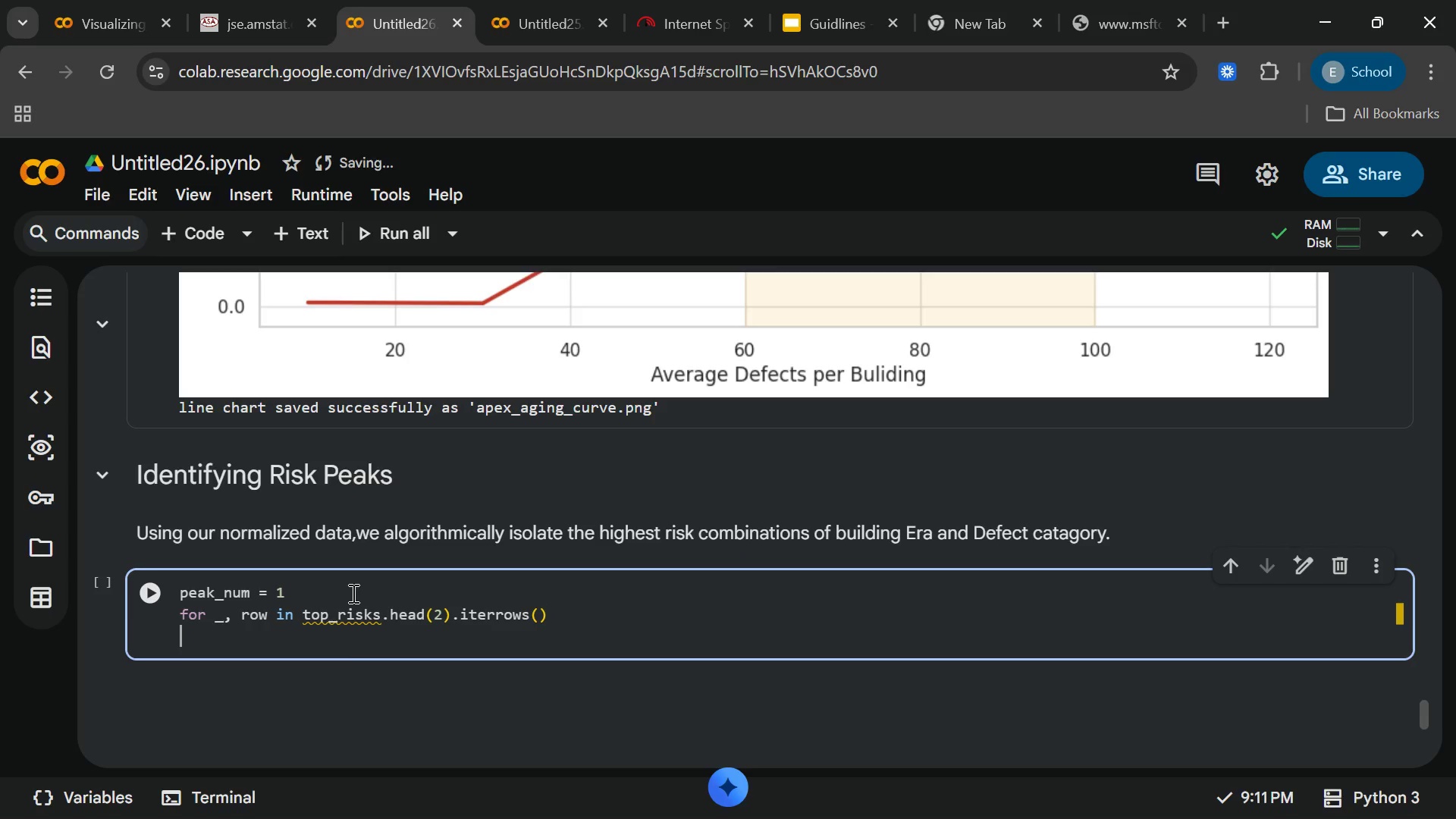 
left_click([385, 623])
 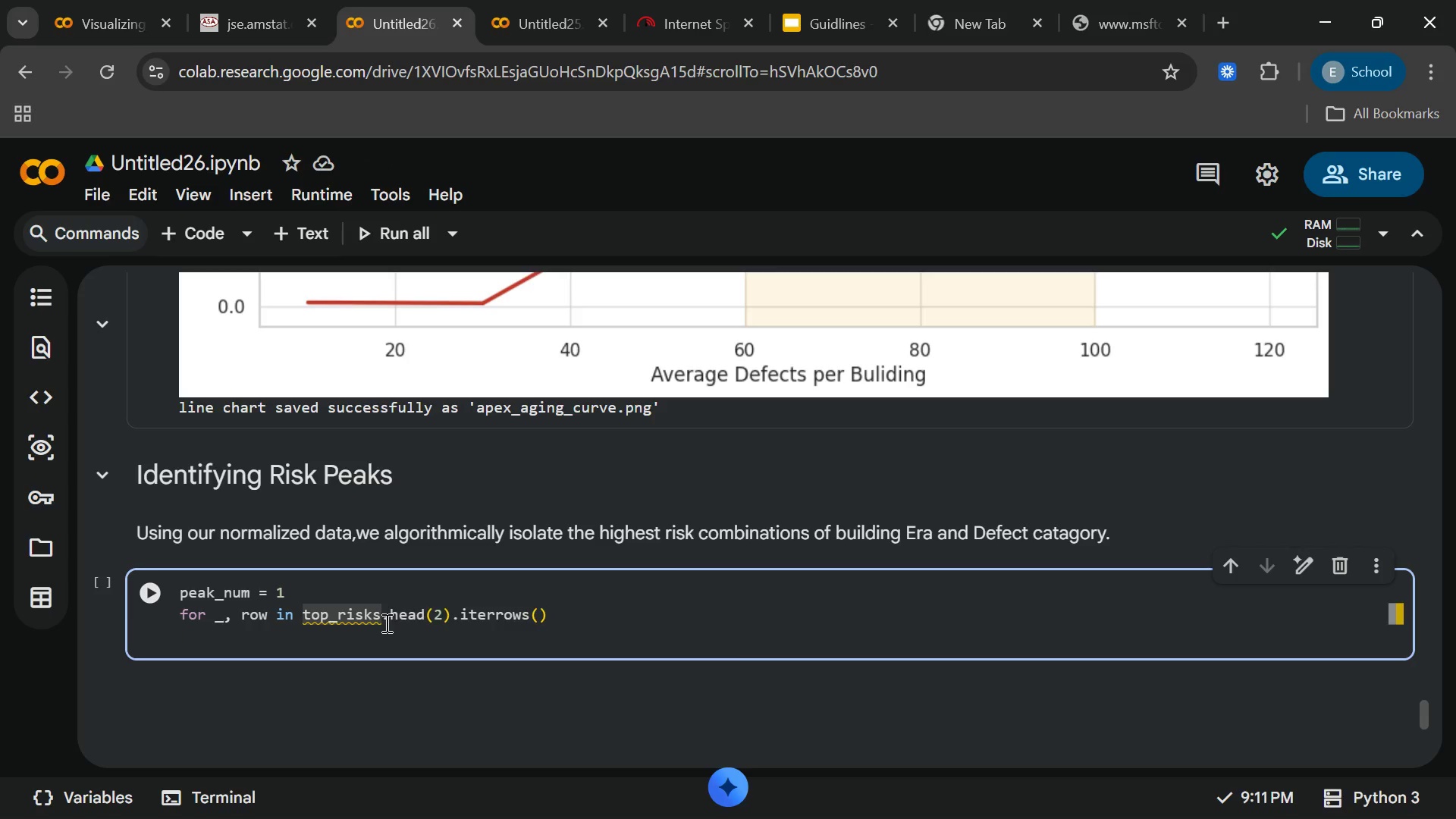 
key(Backspace)
 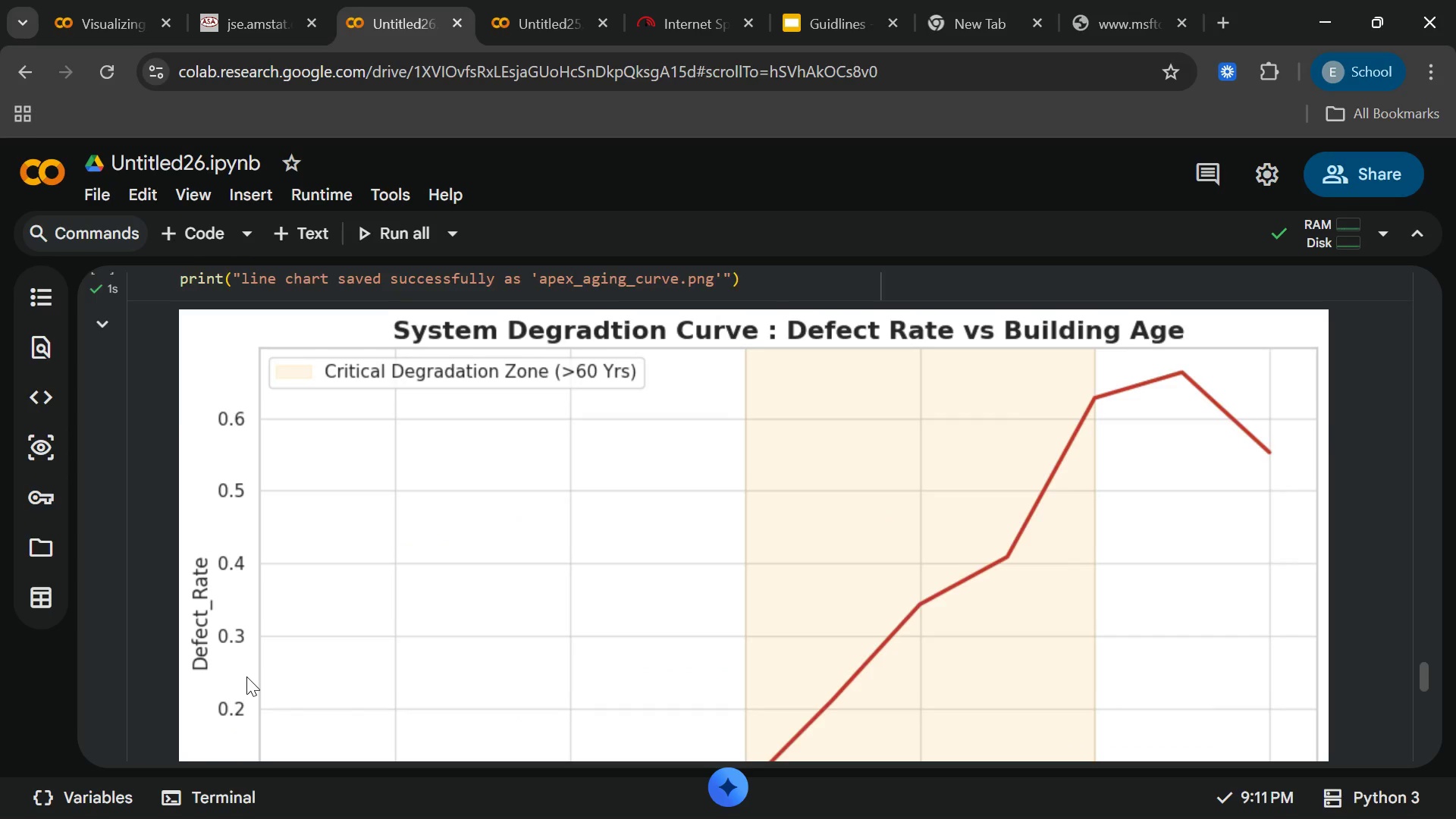 
wait(10.52)
 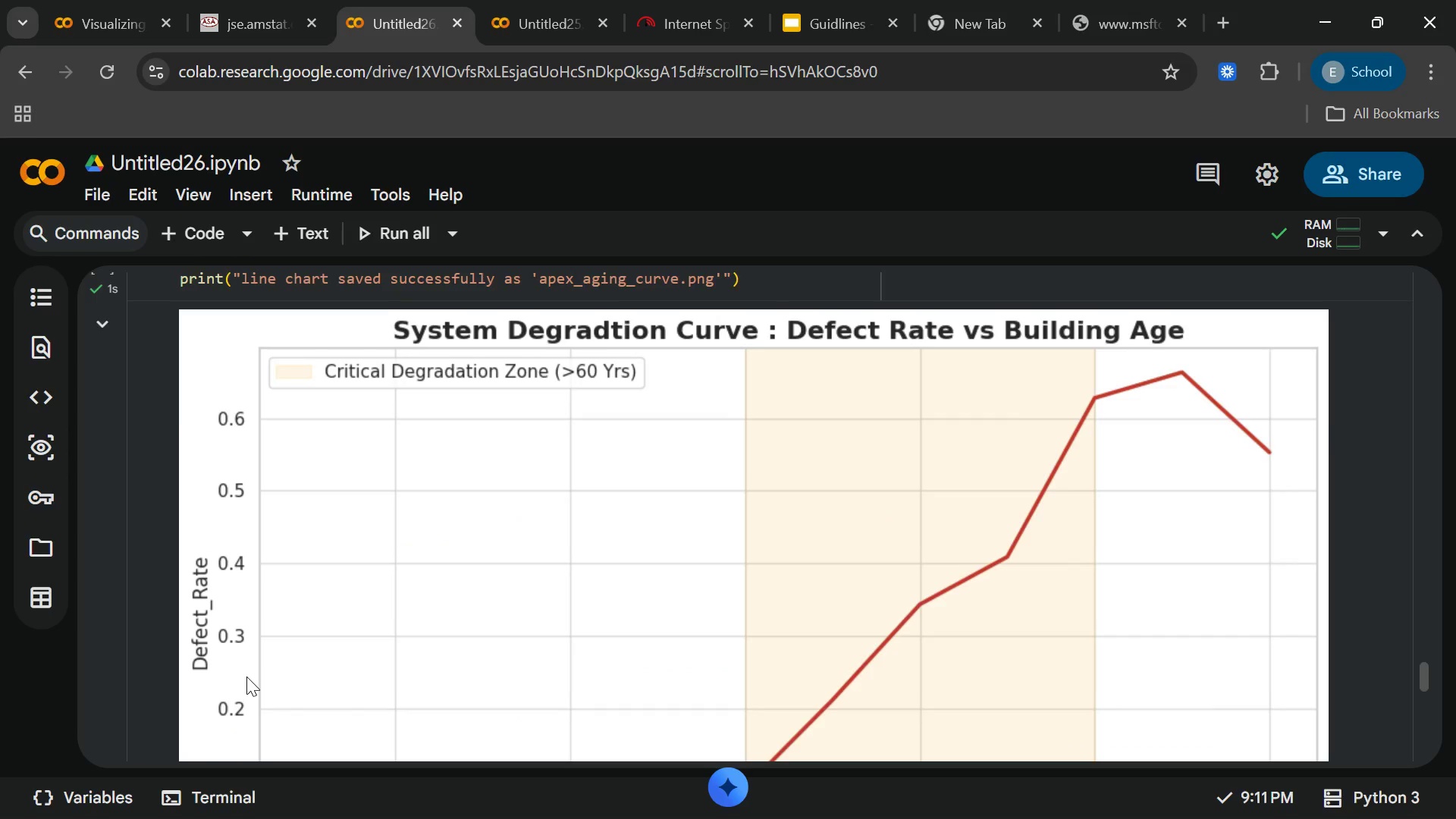 
key(S)
 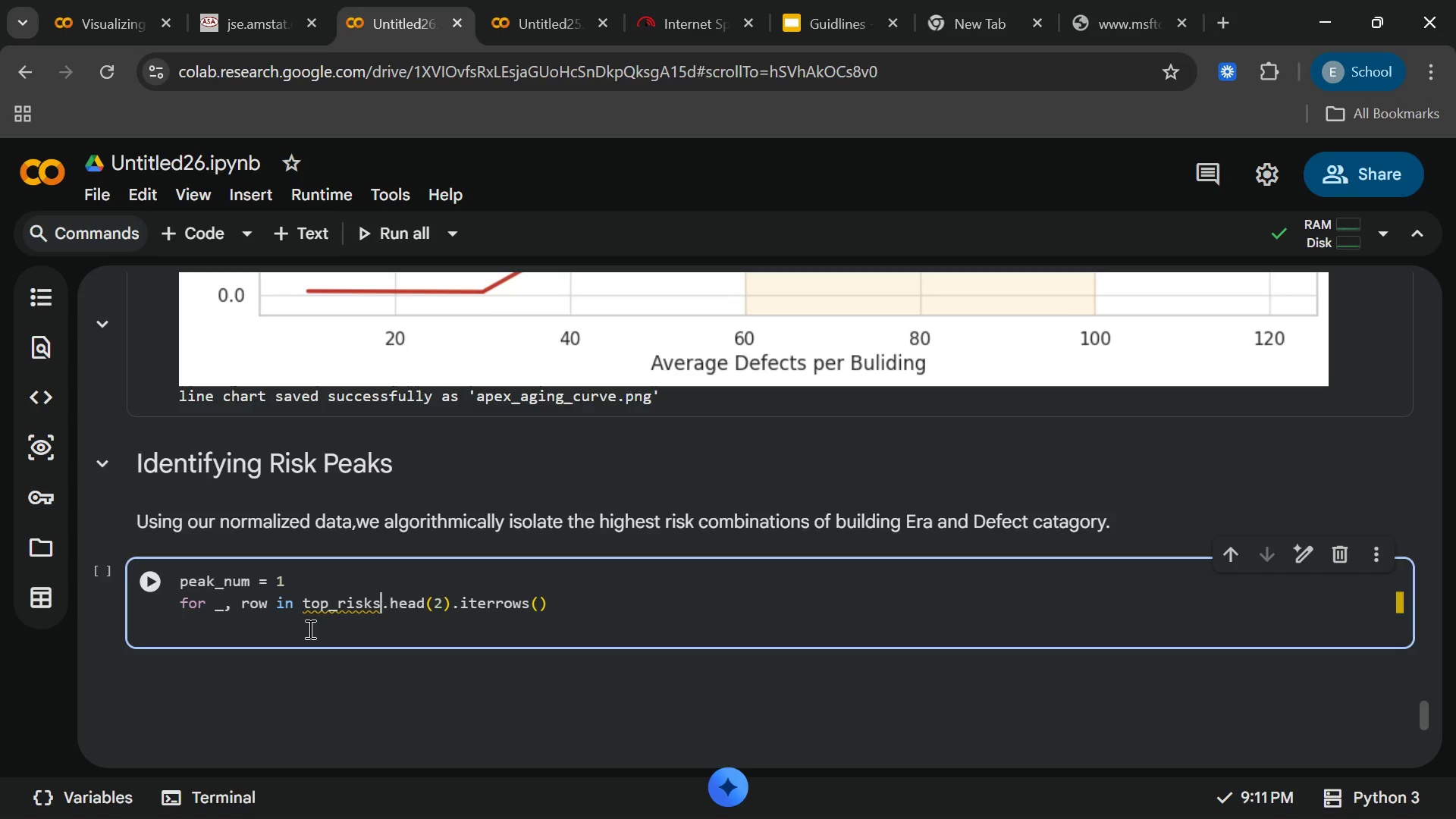 
wait(6.64)
 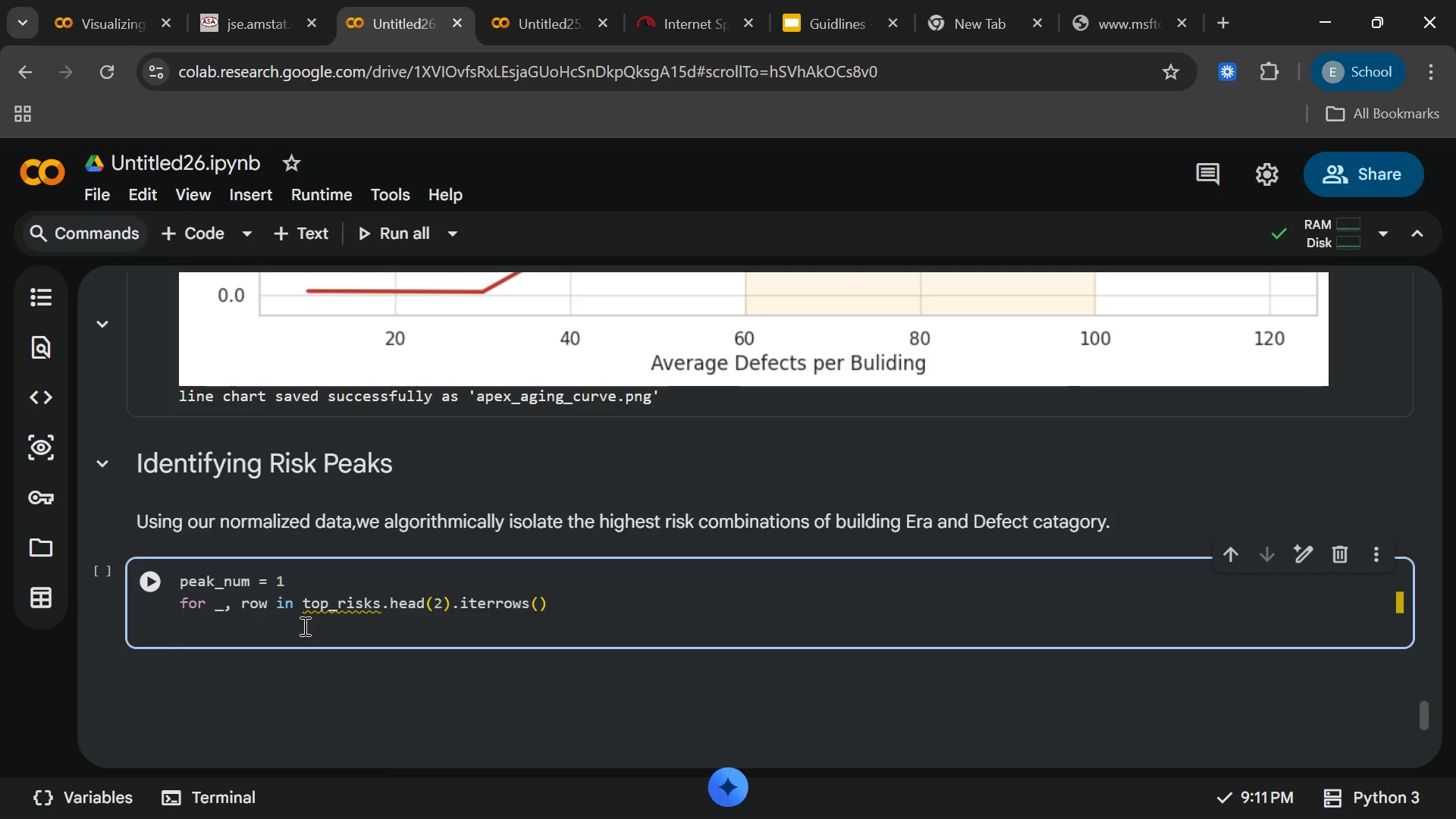 
left_click([196, 629])
 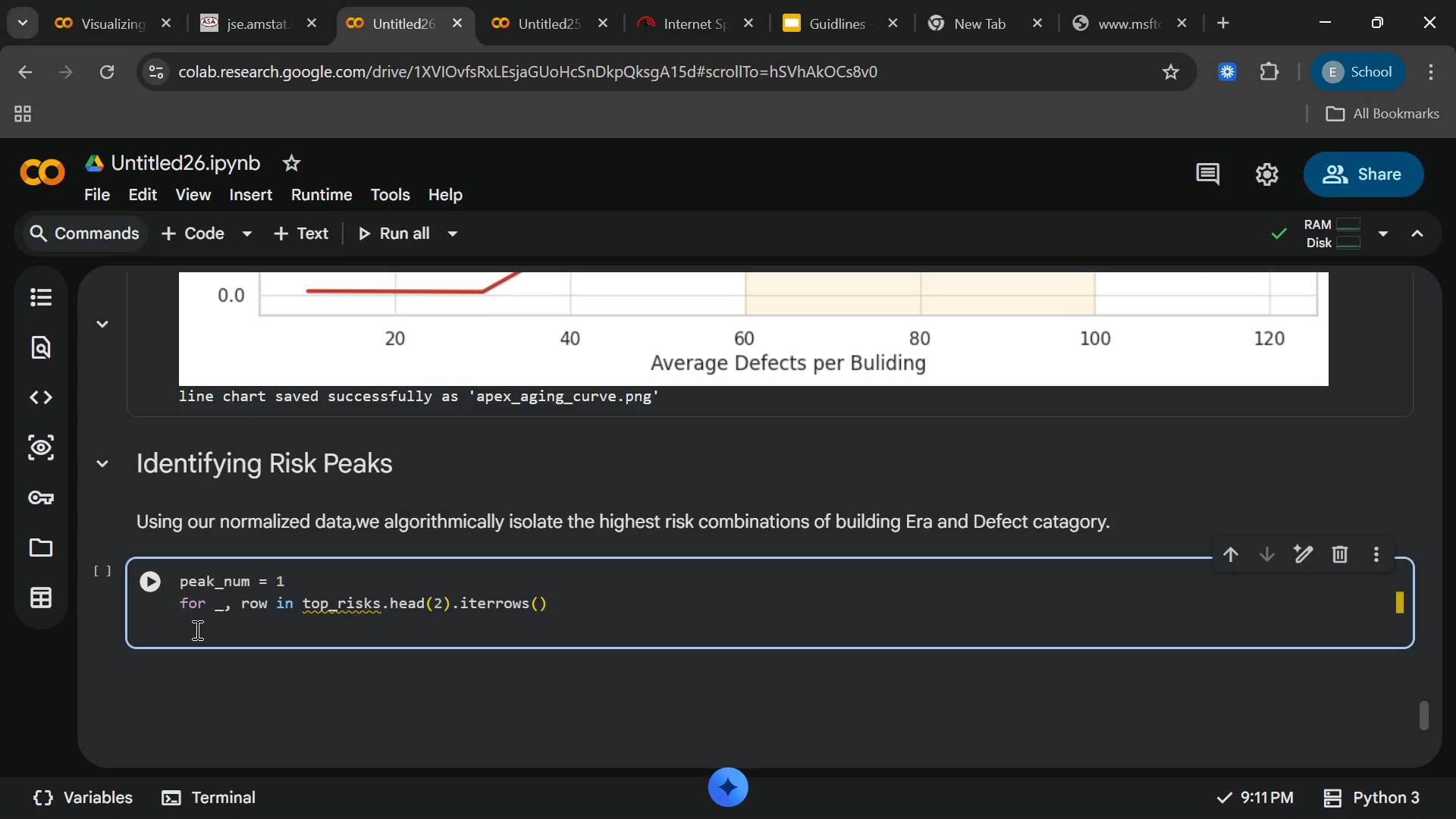 
key(Backspace)
 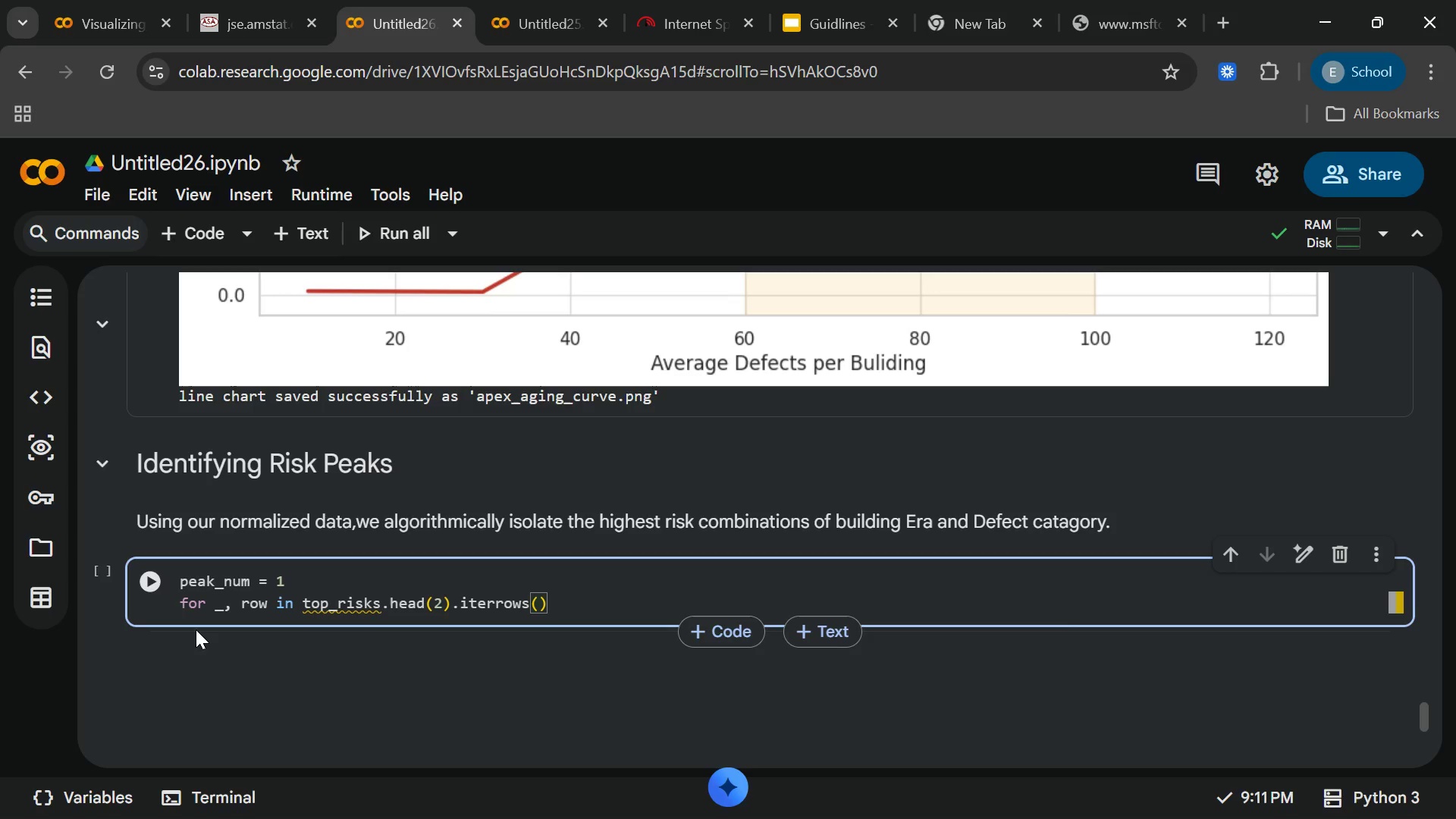 
key(Shift+ShiftRight)
 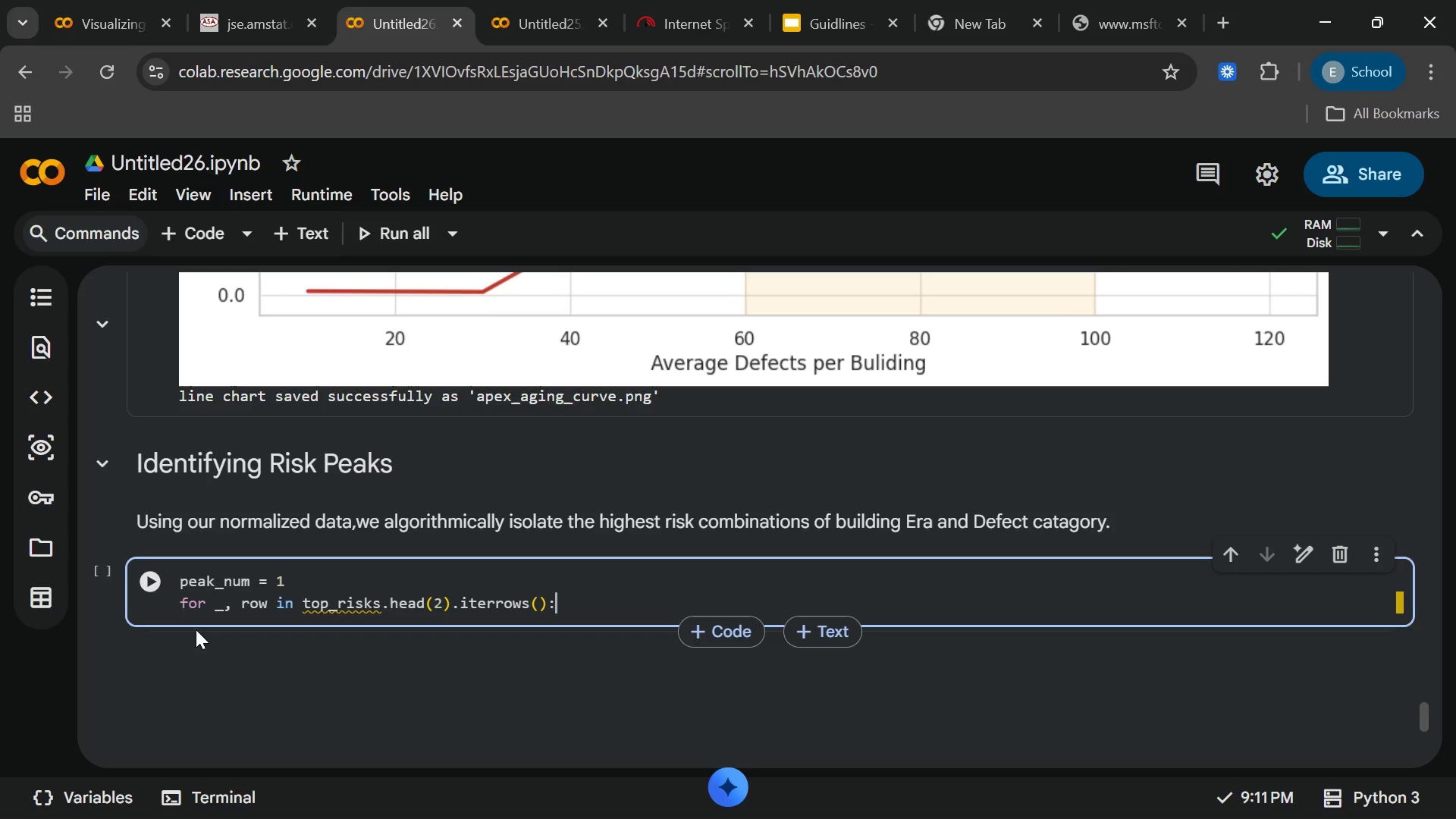 
key(Shift+Semicolon)
 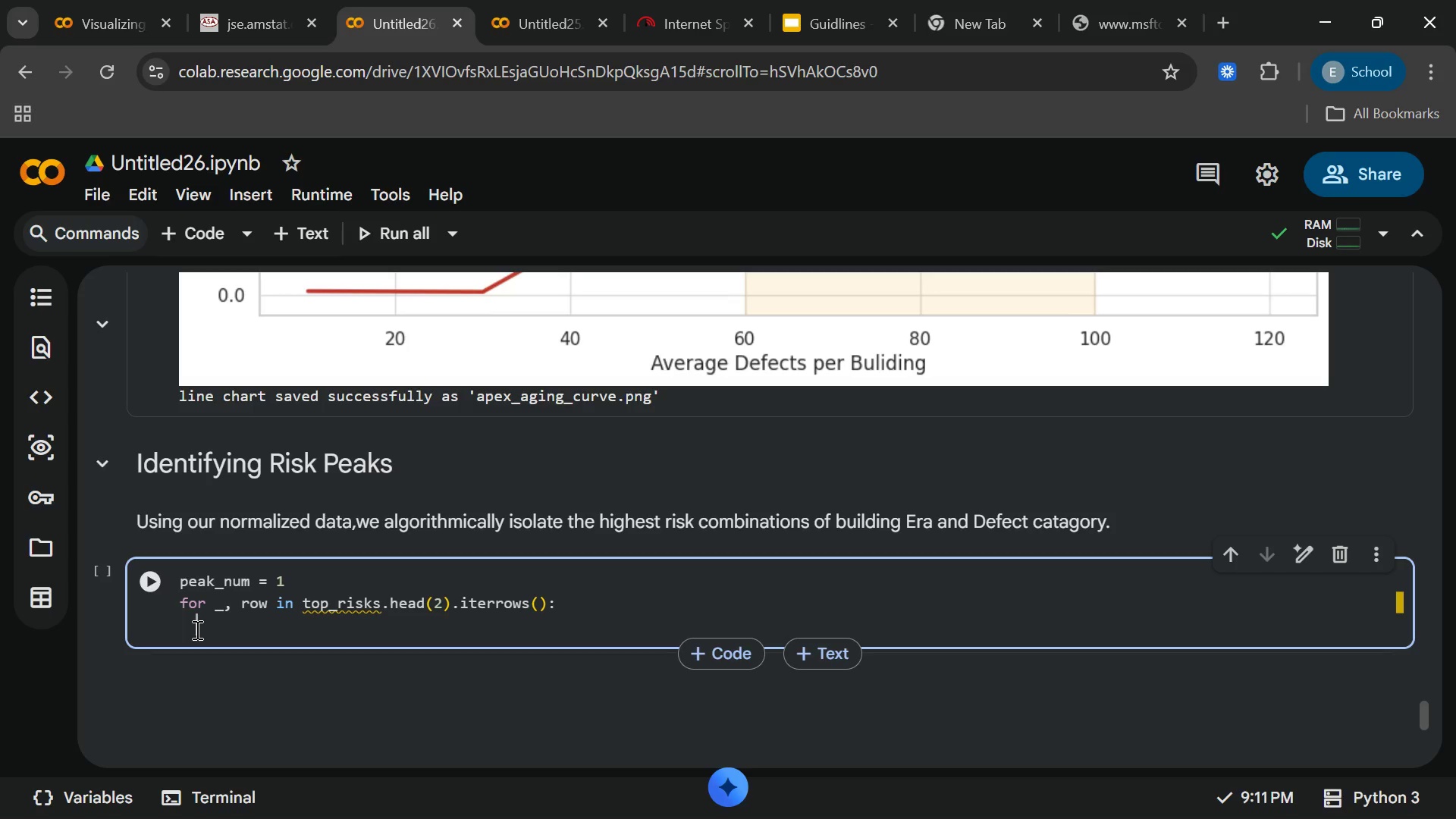 
key(Enter)
 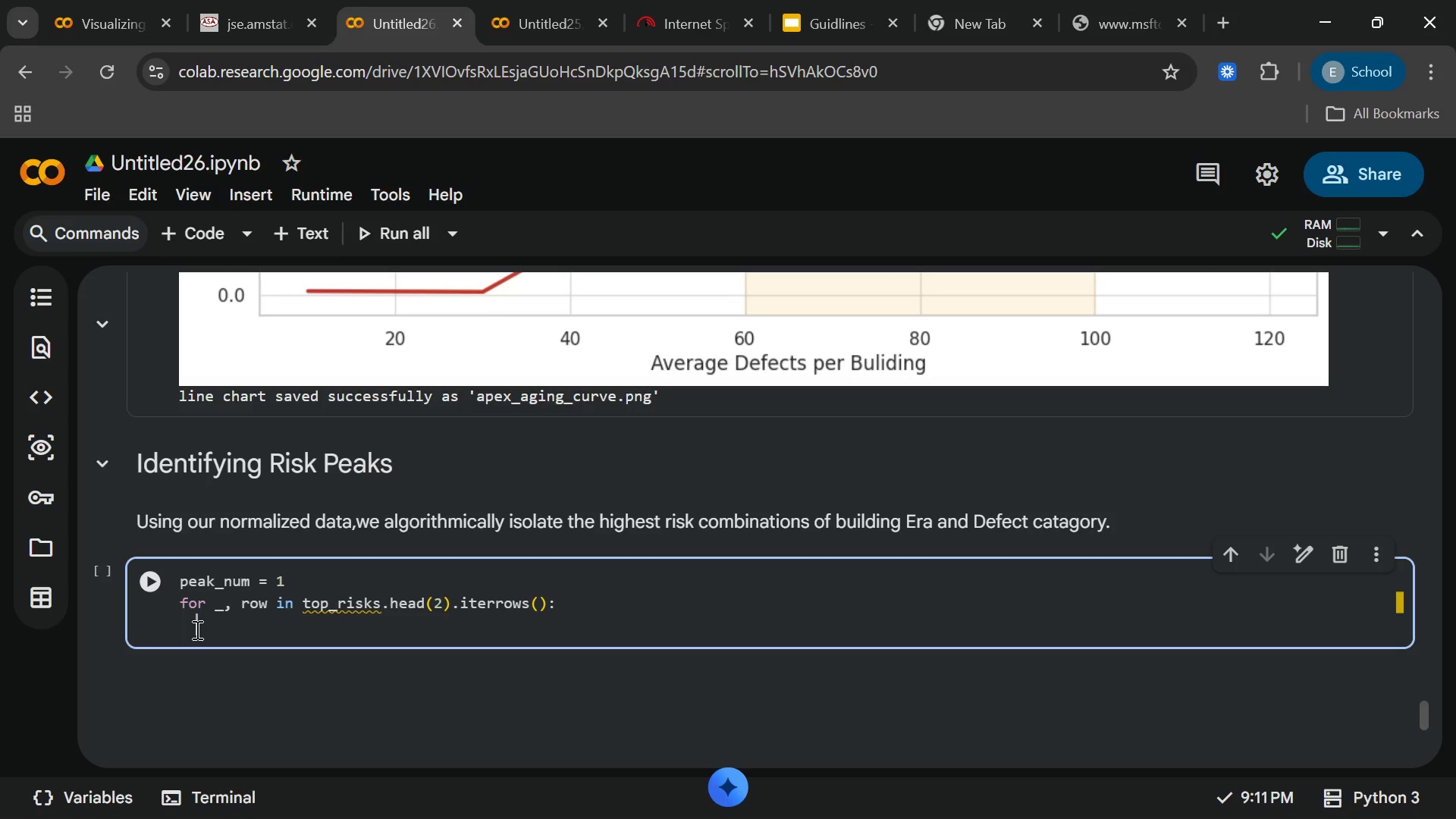 
type(print(f"RISL)
key(Backspace)
type(k PEAK {oeaj)
key(Backspace)
key(Backspace)
key(Backspace)
key(Backspace)
type(peak_num)
 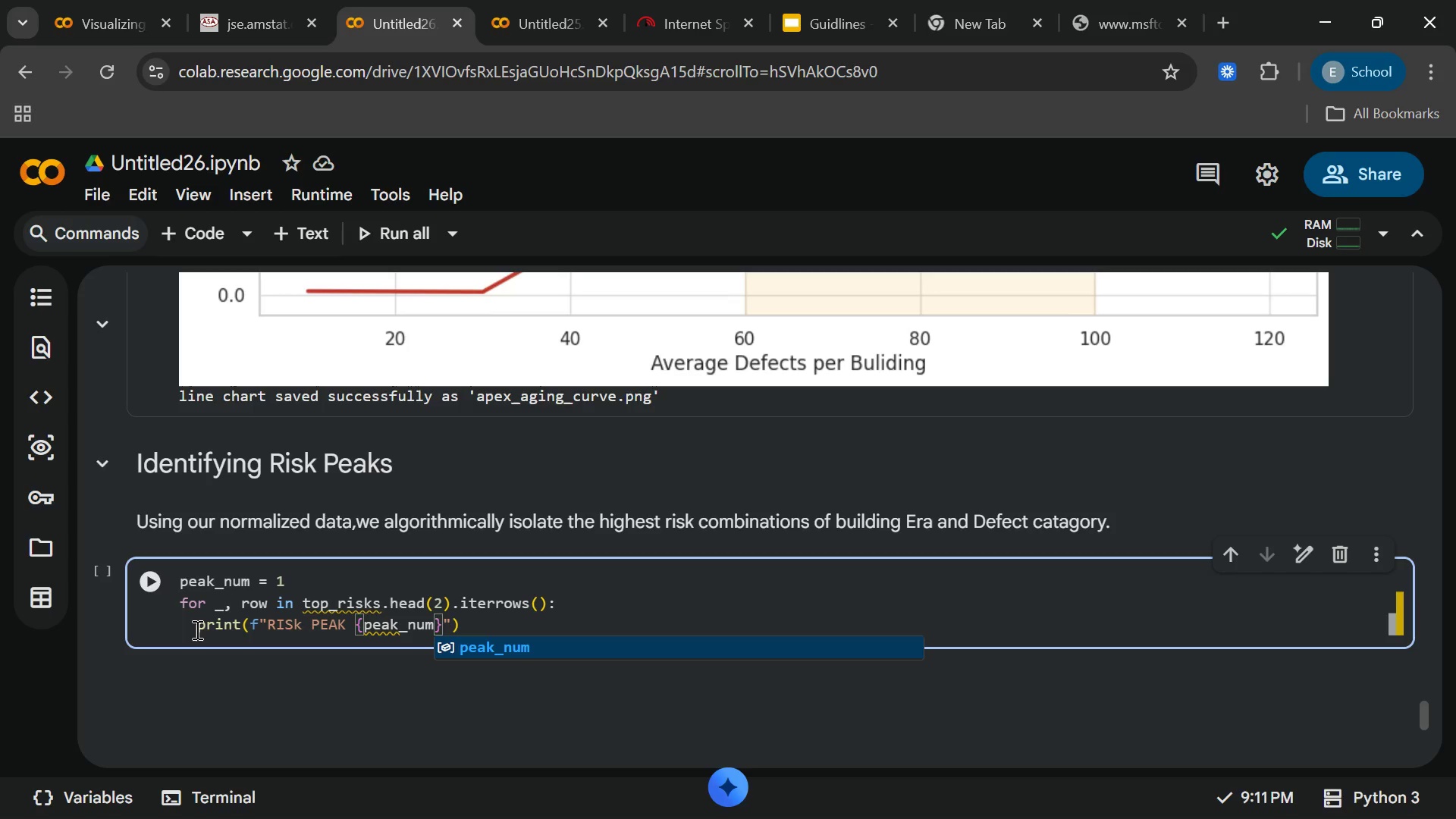 
key(Enter)
 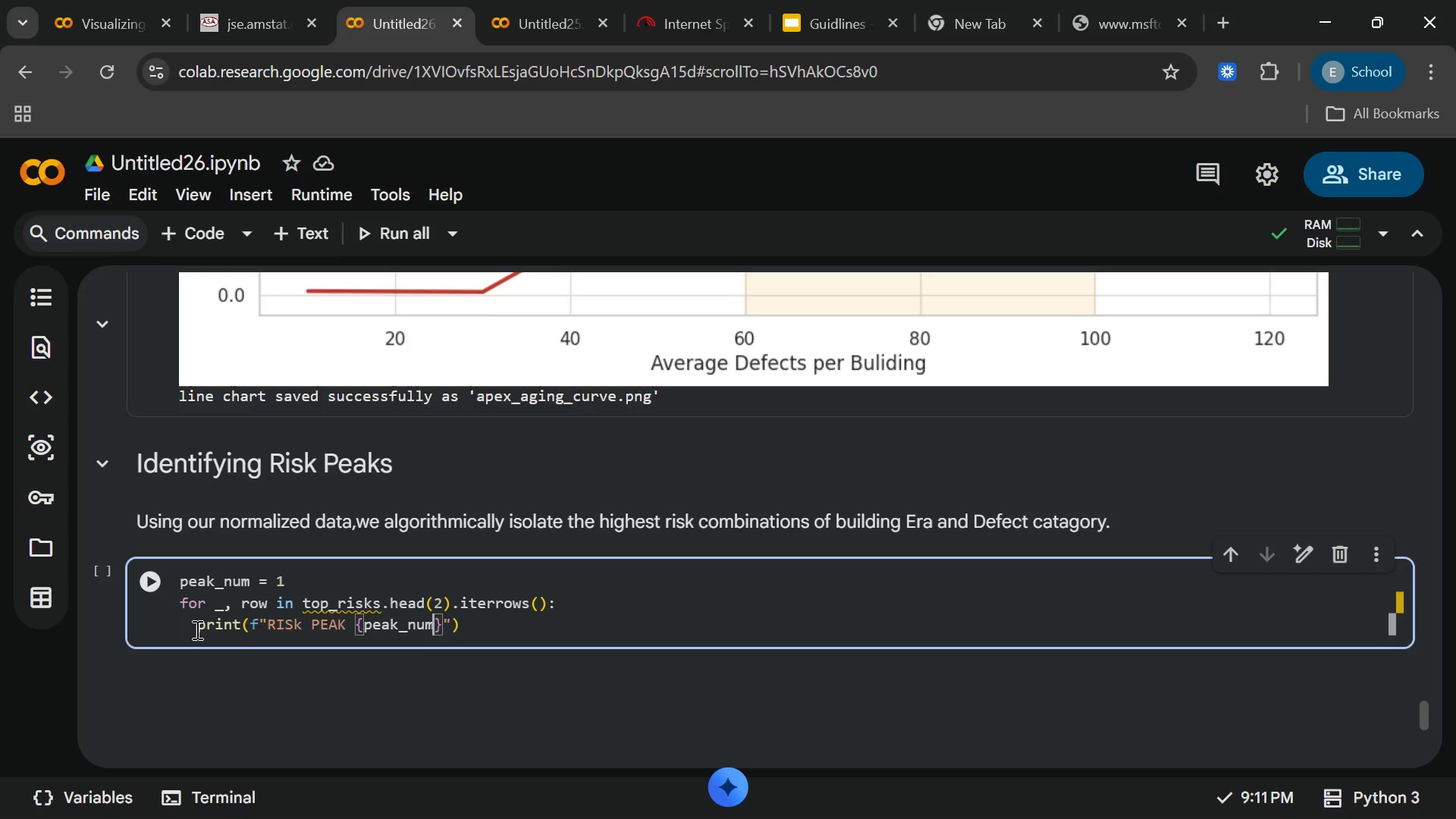 
key(ArrowRight)
 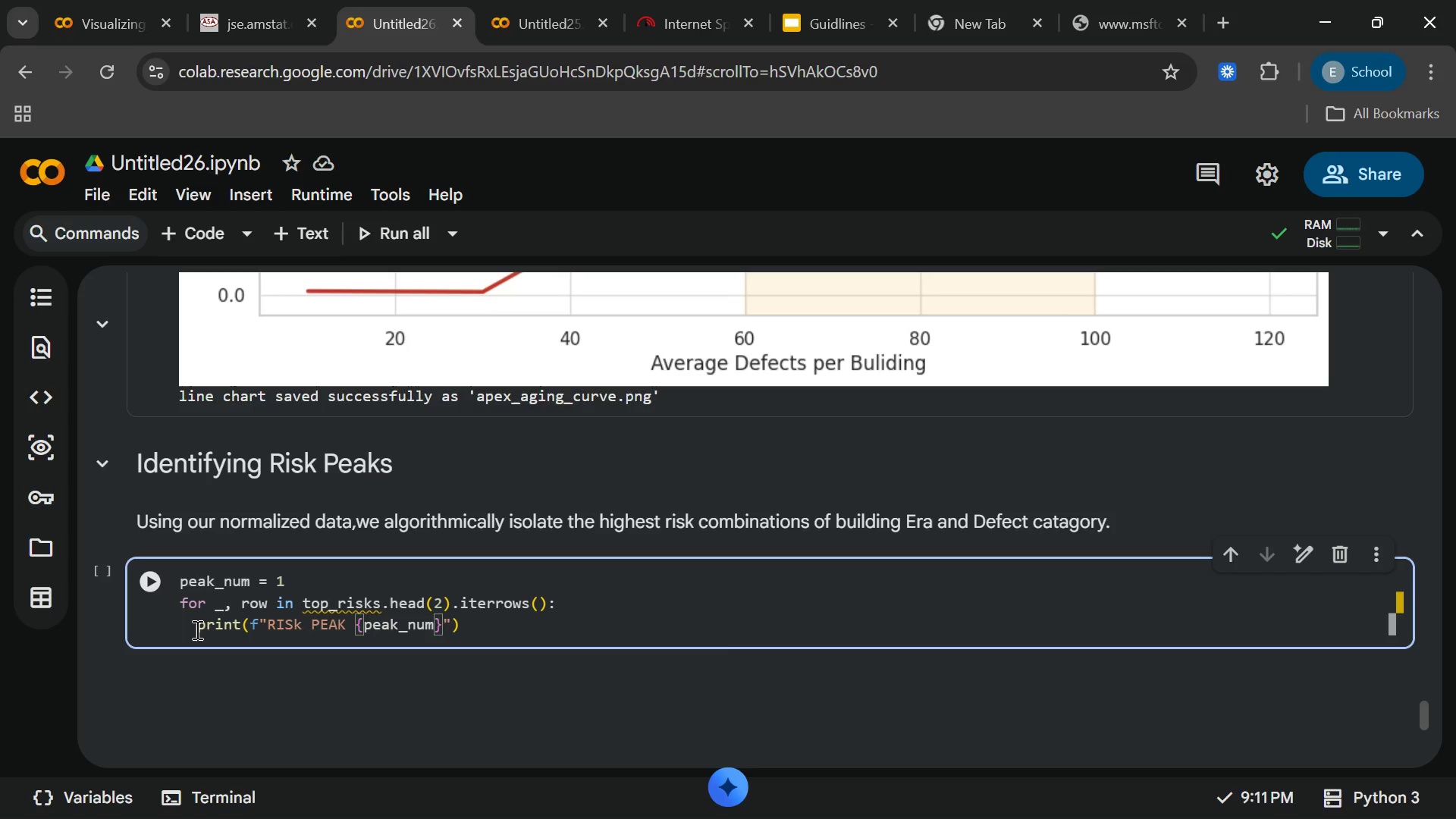 
type(: p)
key(Backspace)
type({row ["Defect )
key(Backspace)
type(_cata)
key(Backspace)
key(Backspace)
key(Backspace)
key(Backspace)
type(Cate)
 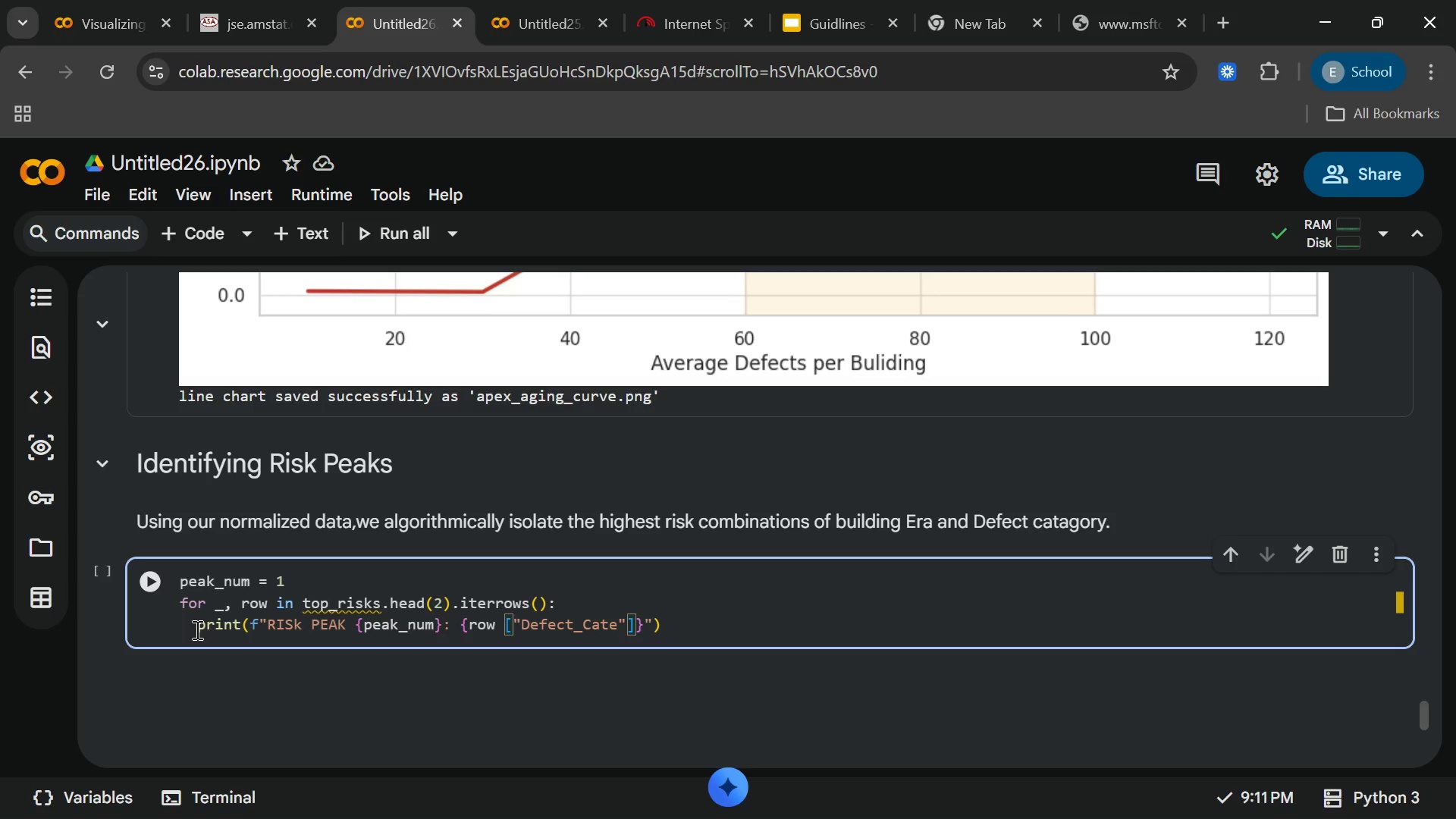 
type(gory)
 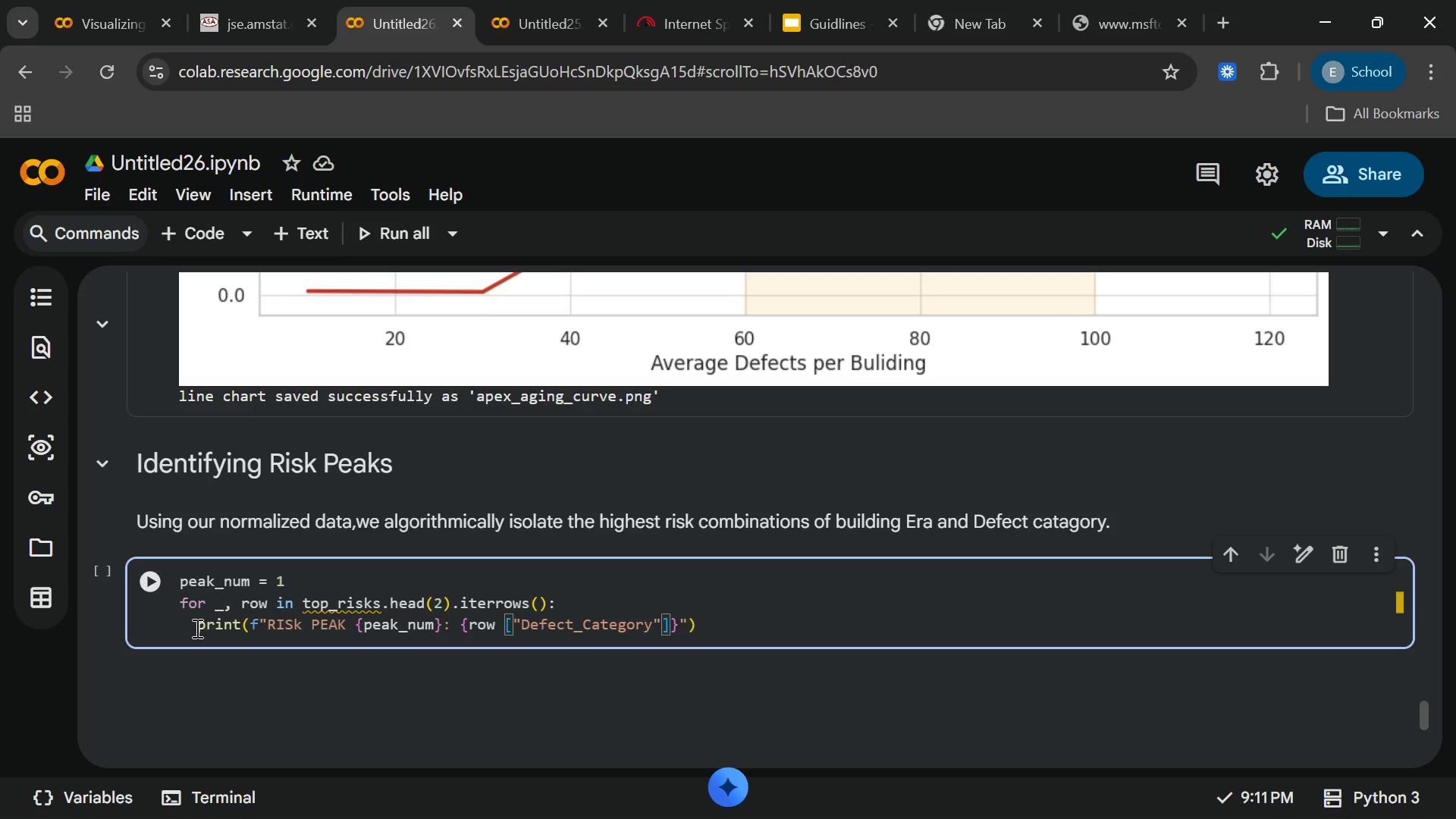 
wait(6.33)
 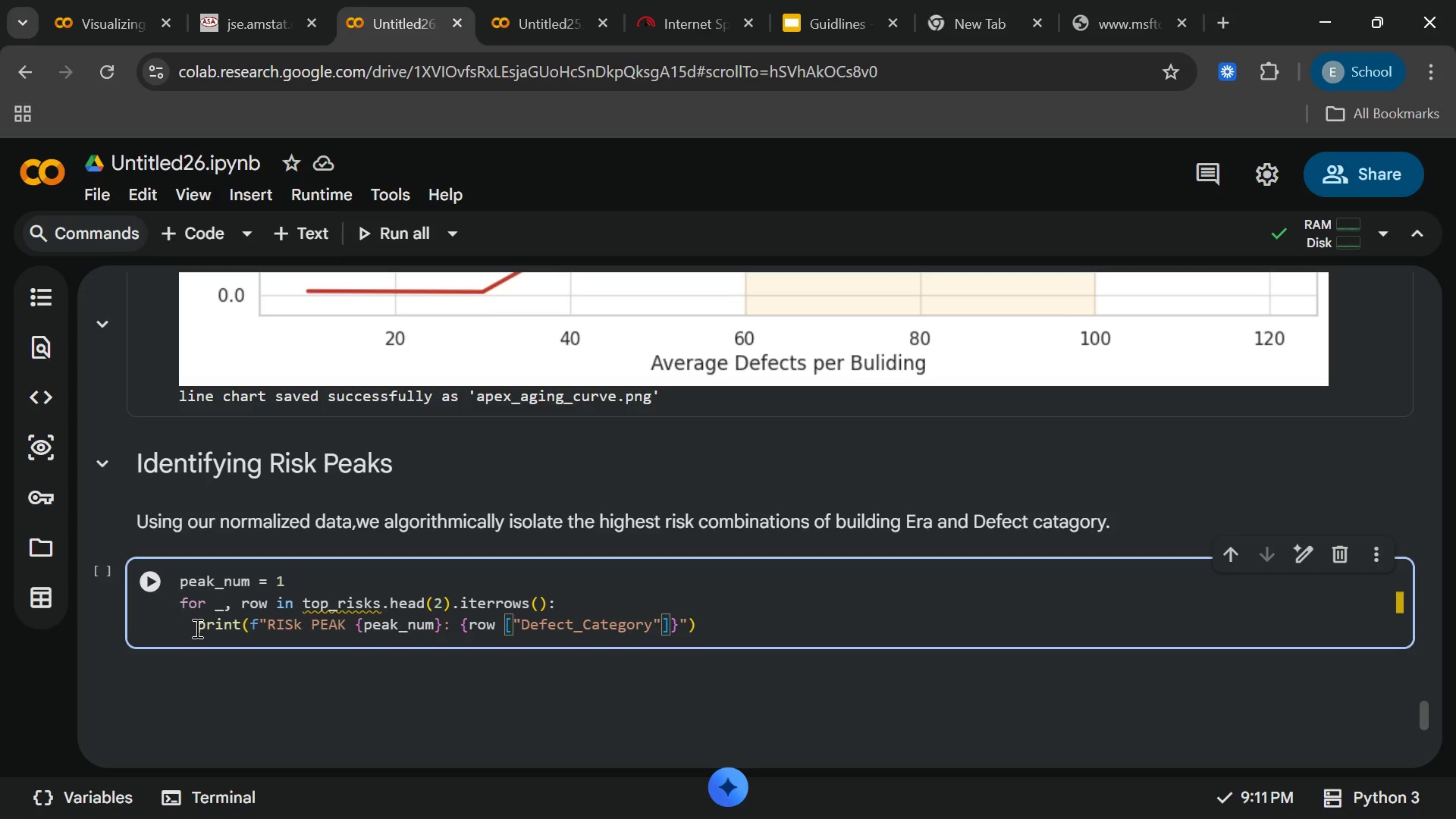 
key(ArrowRight)
 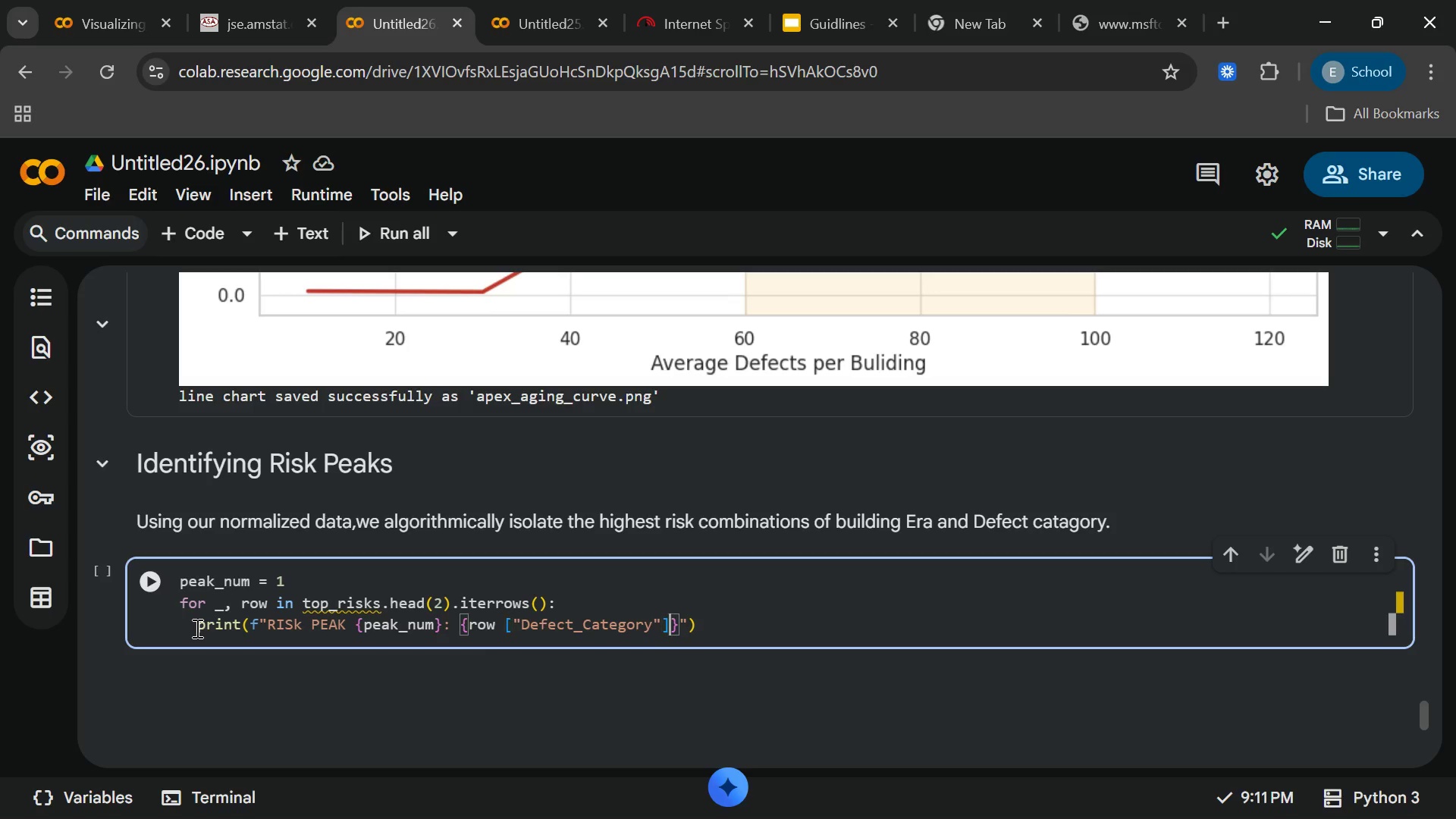 
key(ArrowRight)
 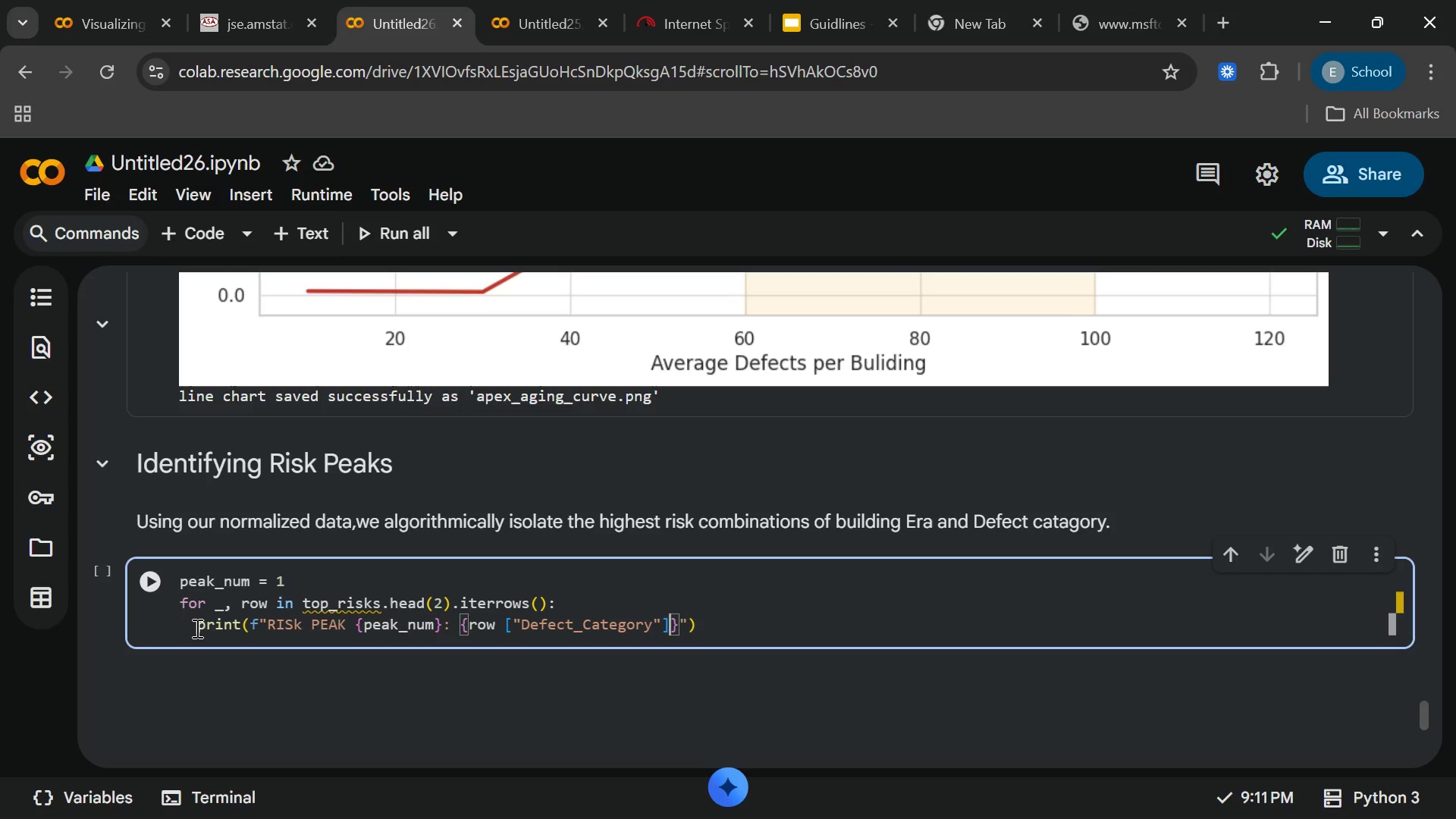 
key(ArrowRight)
 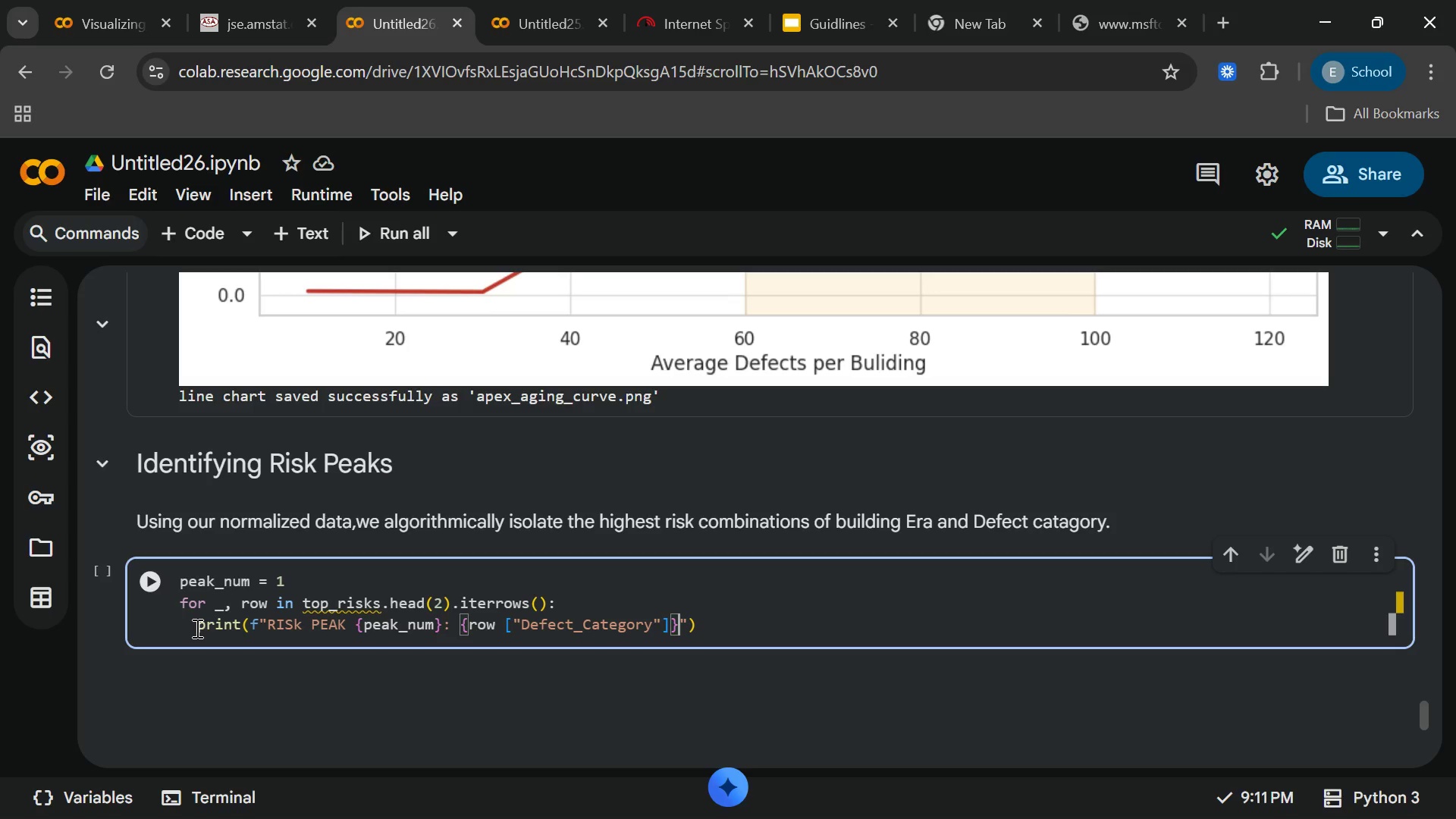 
type( issuw)
key(Backspace)
type(wa)
key(Backspace)
key(Backspace)
type(es in {row[)
 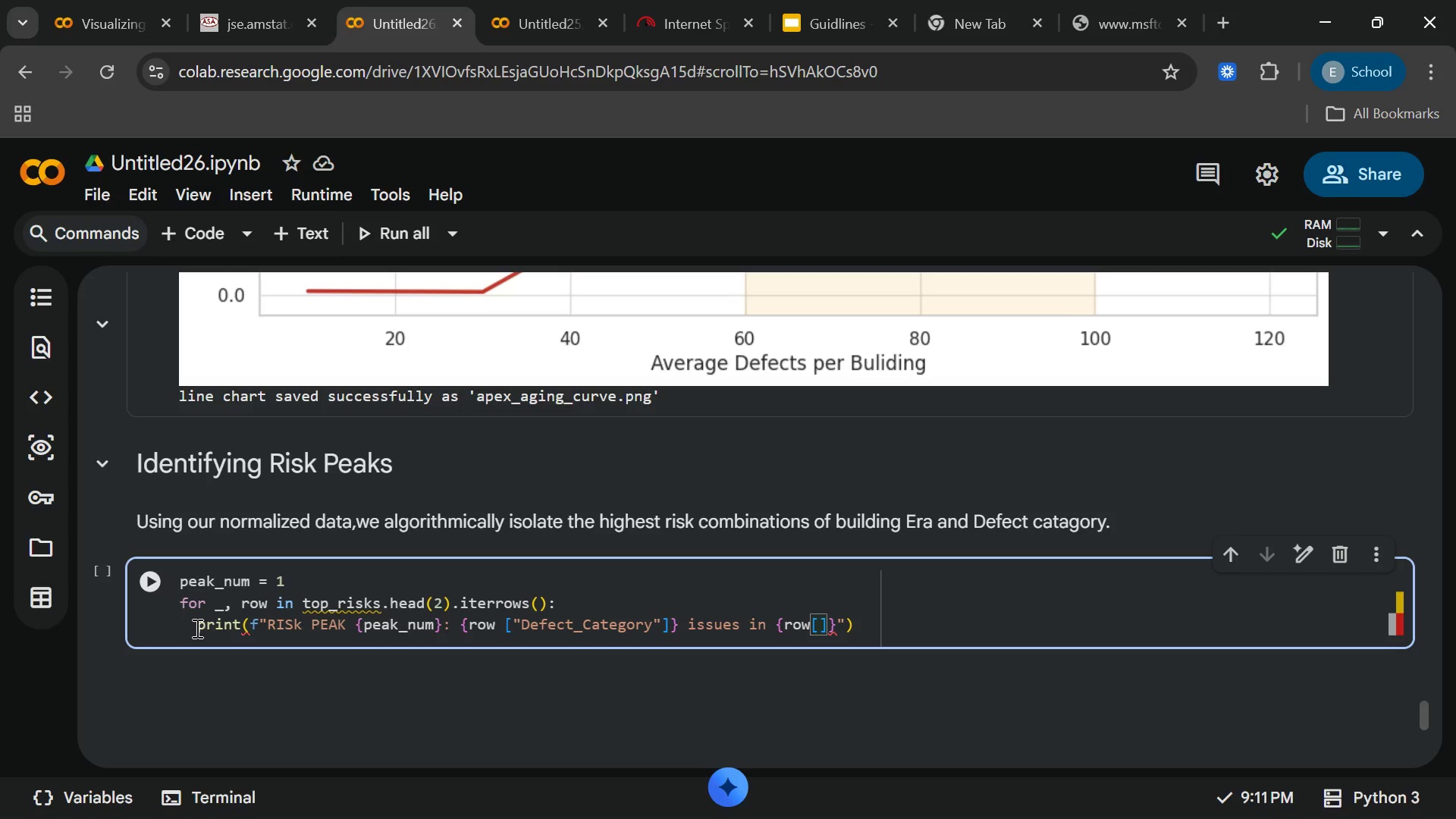 
type("Decade_la)
key(Backspace)
key(Backspace)
type(Lav)
key(Backspace)
type(bel)
 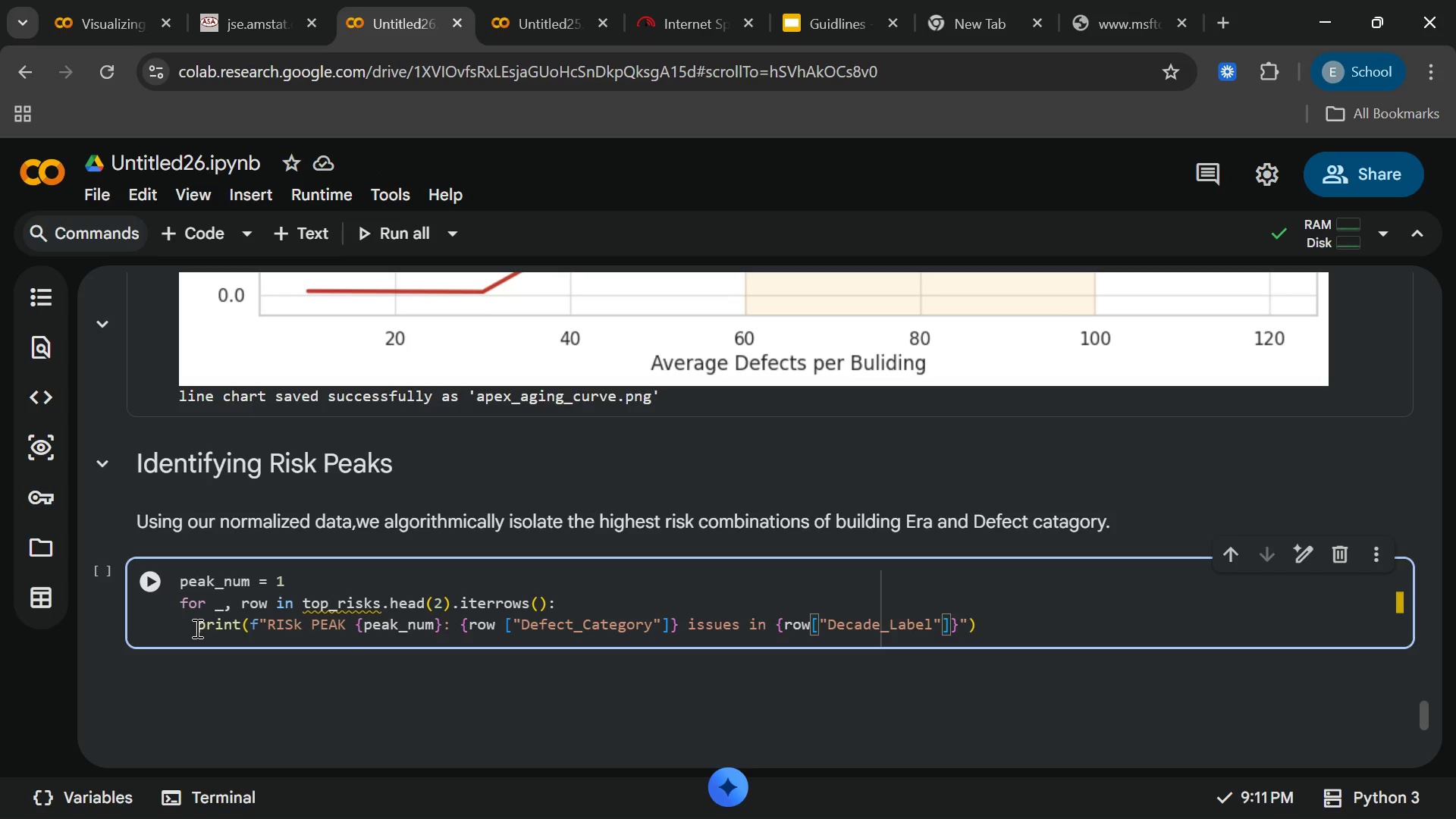 
key(ArrowRight)
 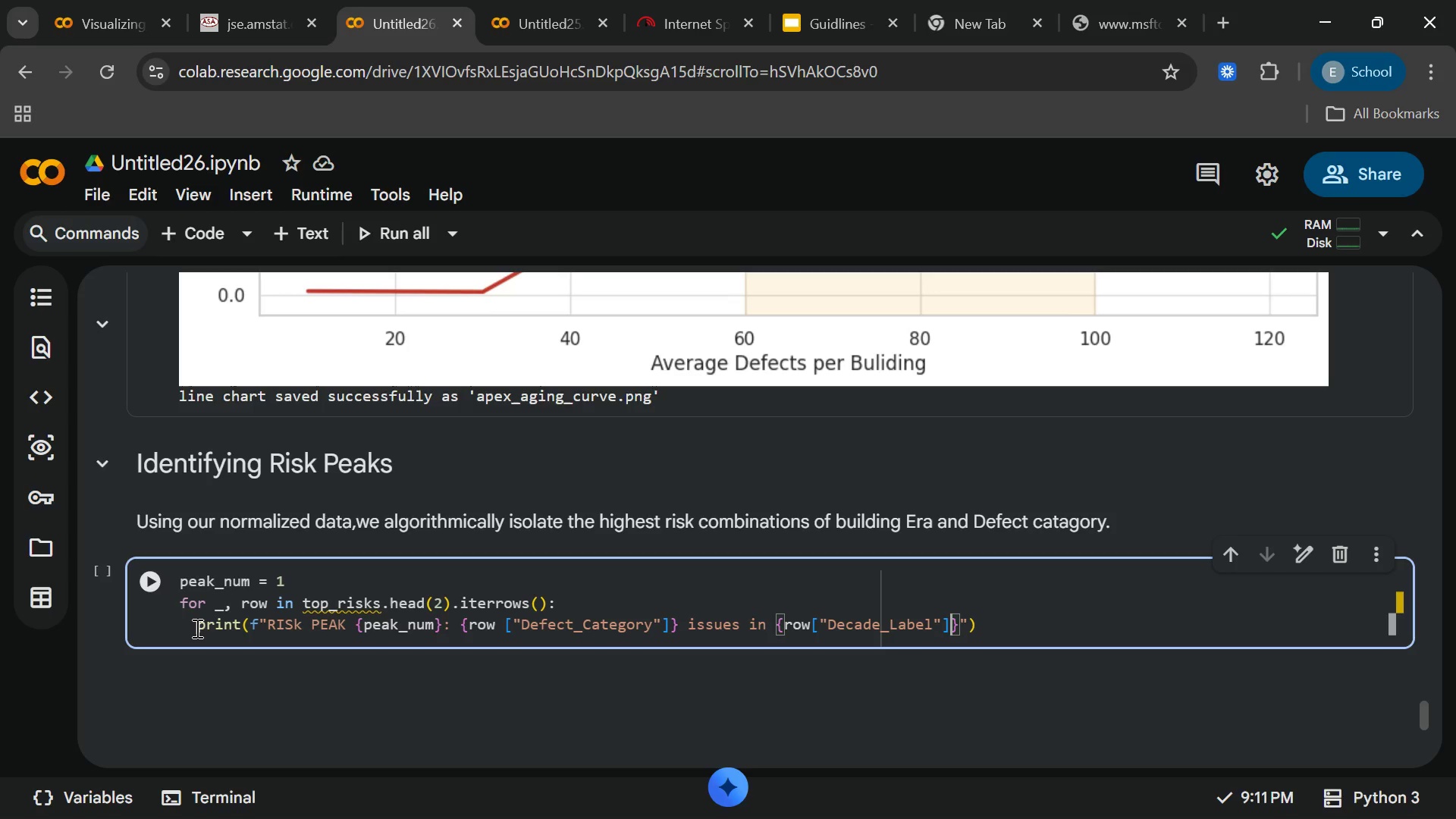 
key(ArrowRight)